 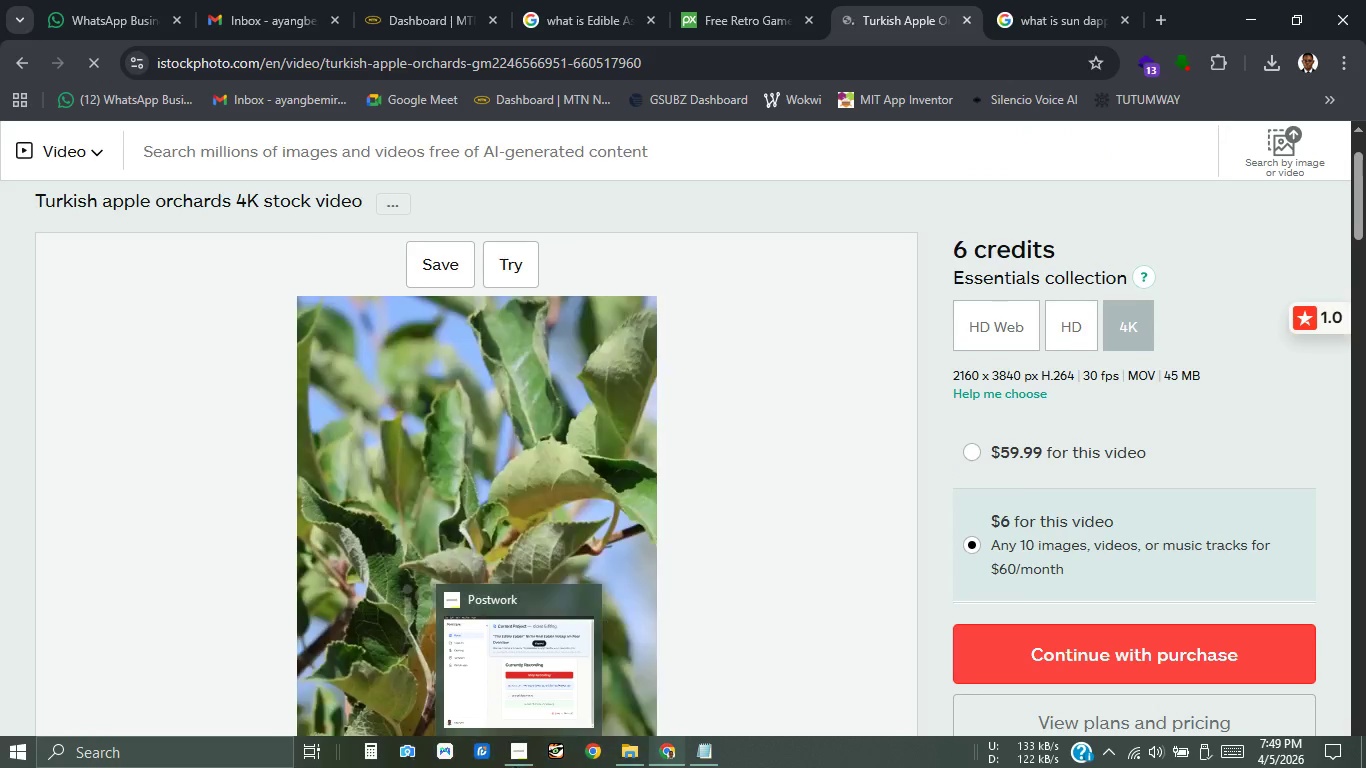 
scroll: coordinate [751, 417], scroll_direction: down, amount: 2.0
 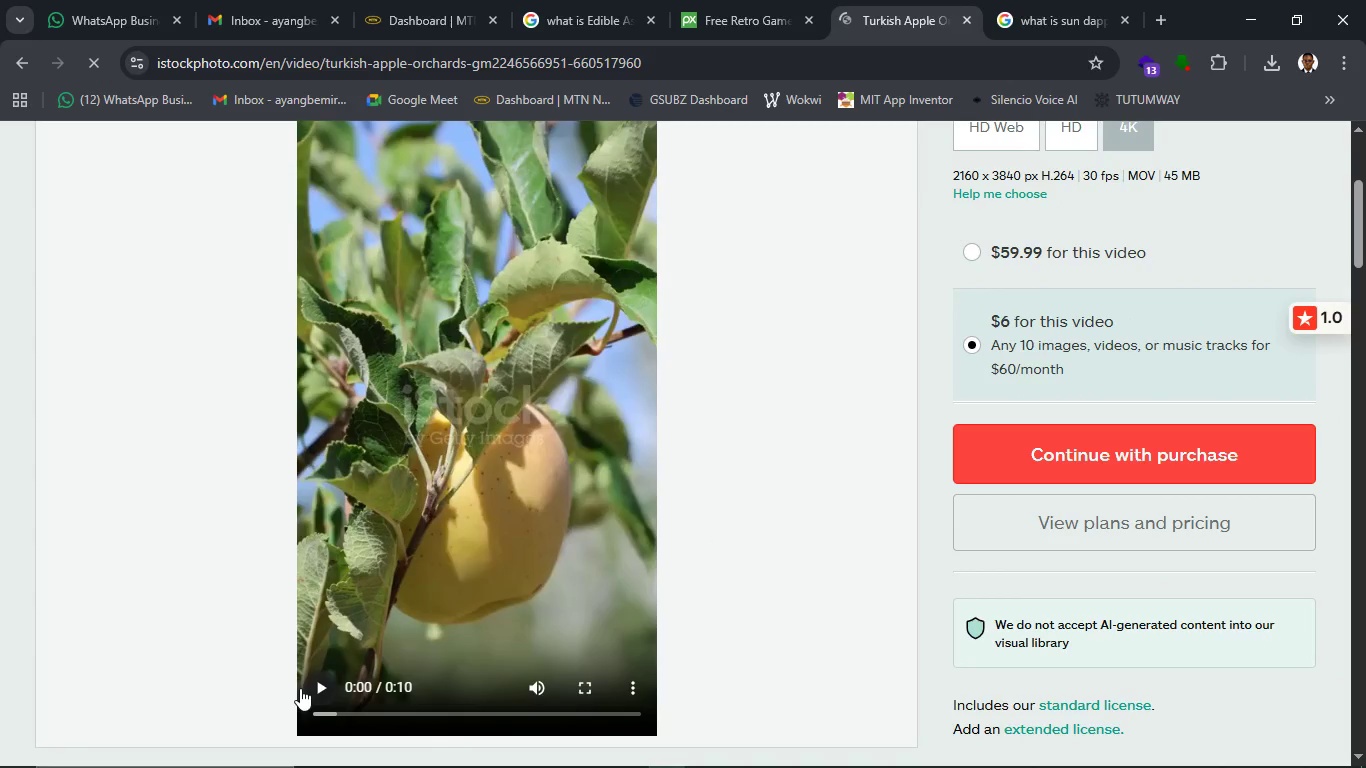 
left_click([322, 690])
 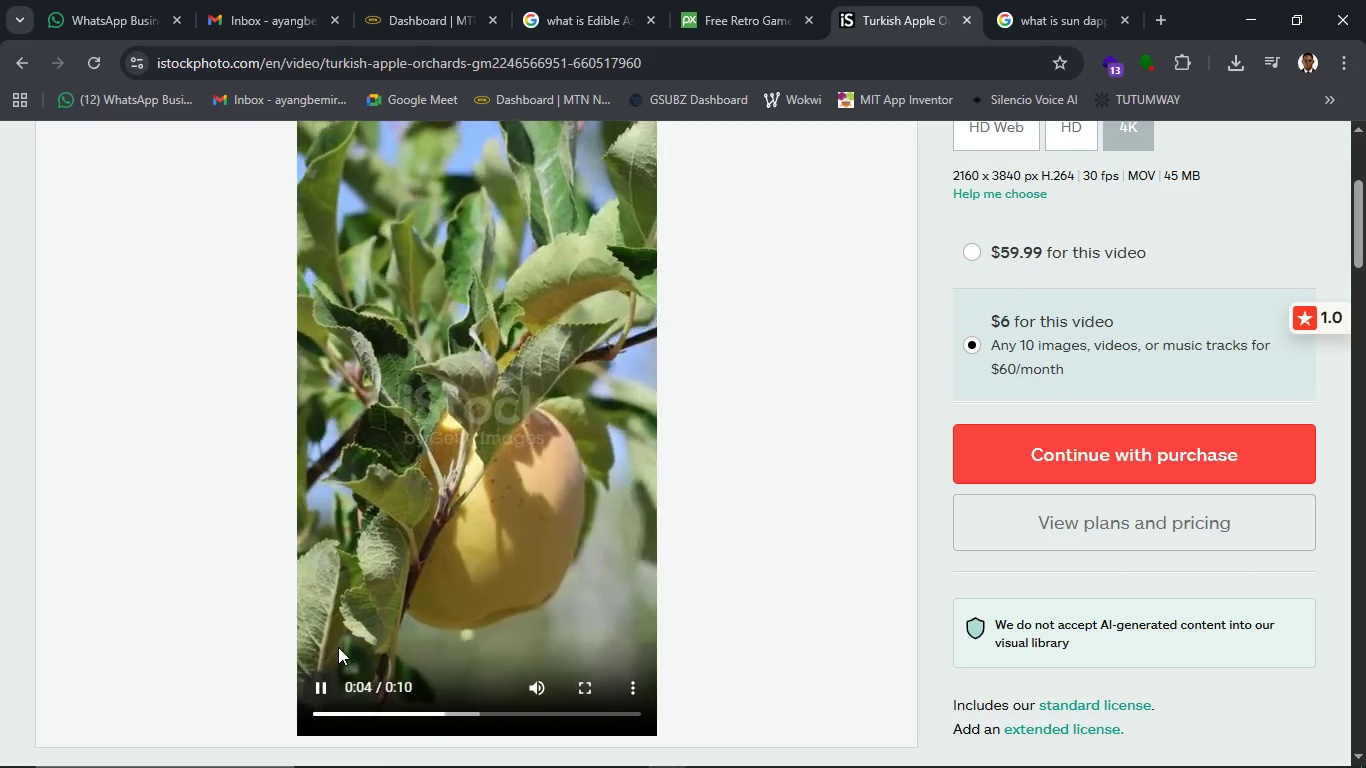 
wait(7.47)
 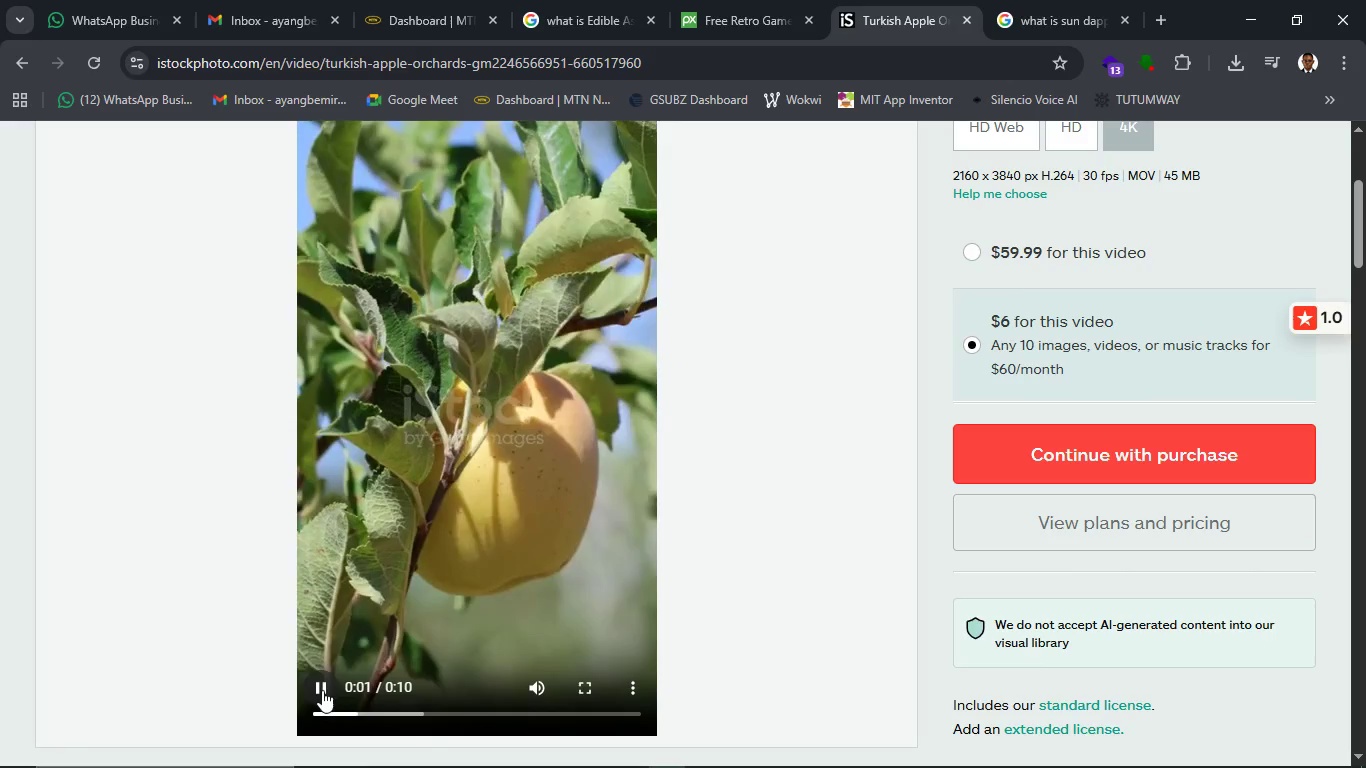 
scroll: coordinate [1050, 545], scroll_direction: up, amount: 8.0
 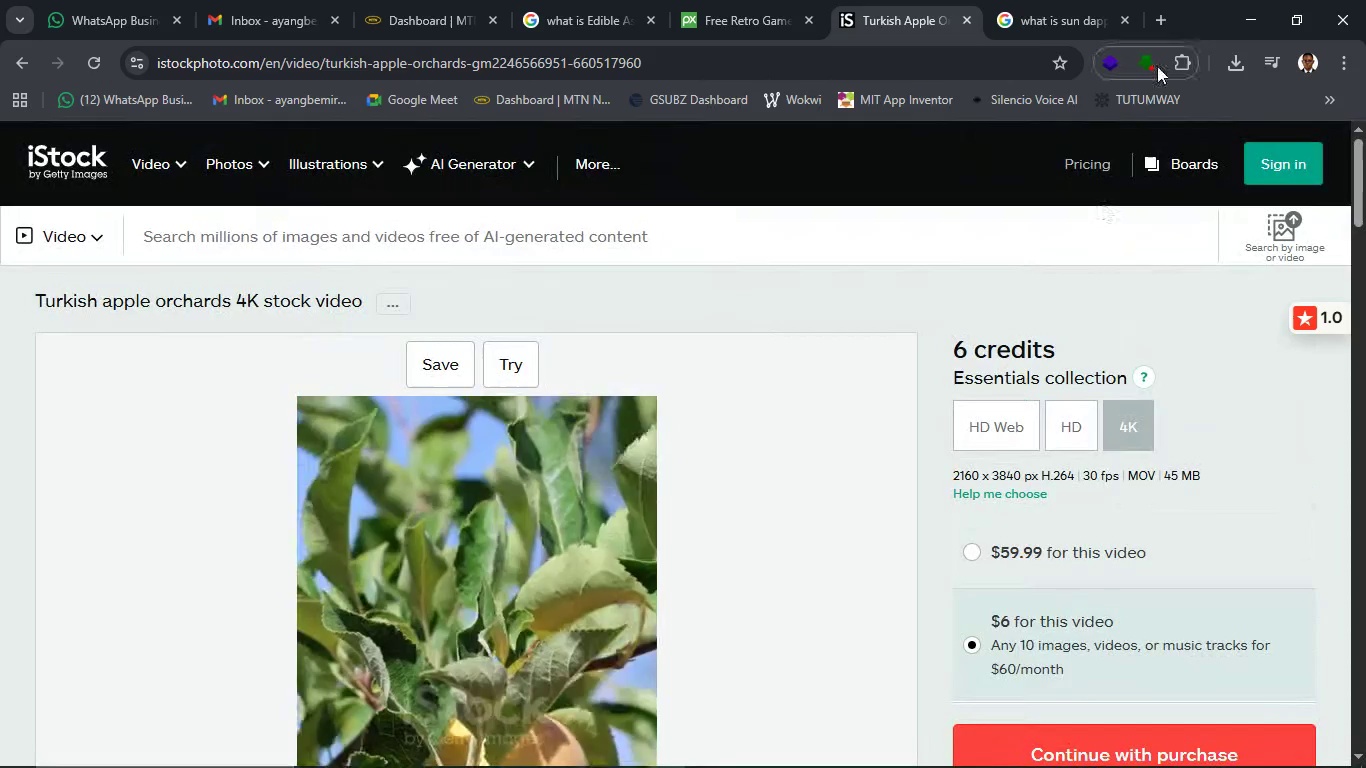 
left_click([1157, 62])
 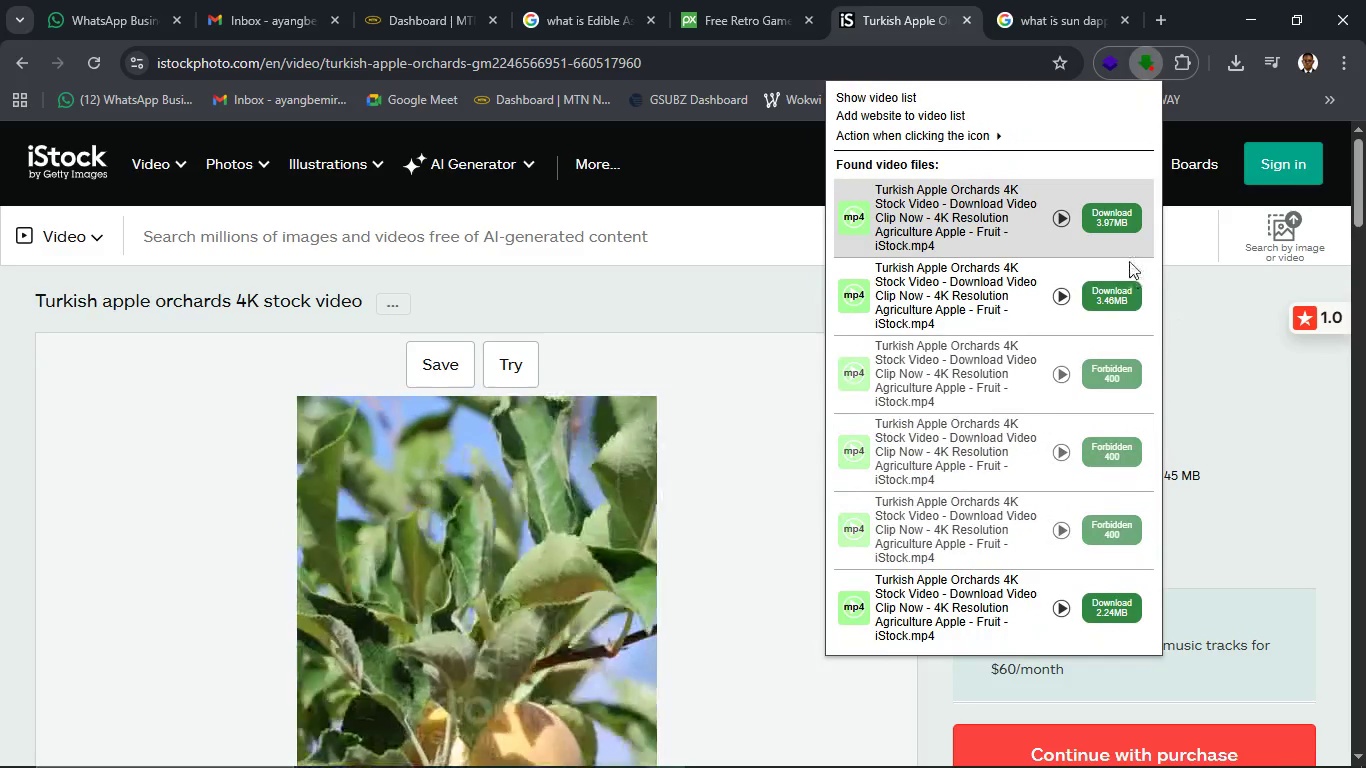 
wait(5.36)
 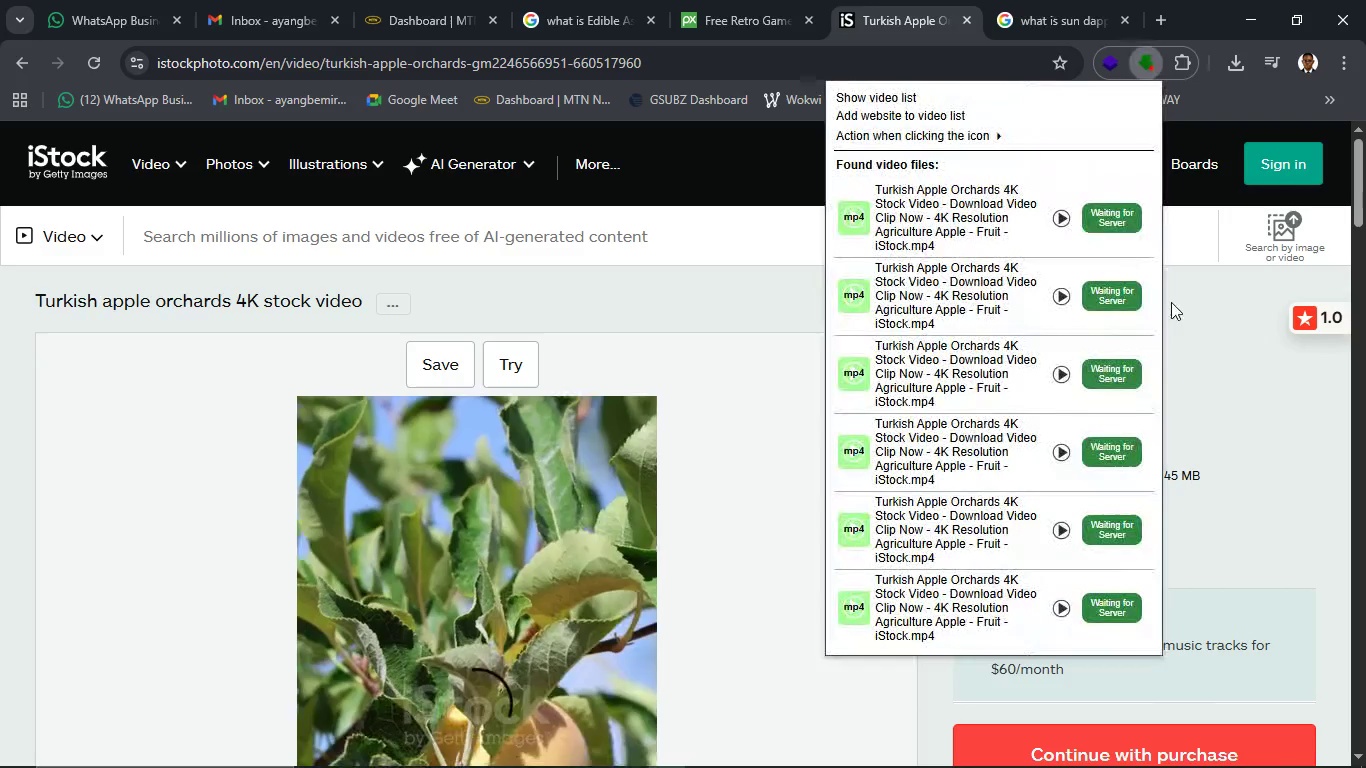 
left_click([1131, 298])
 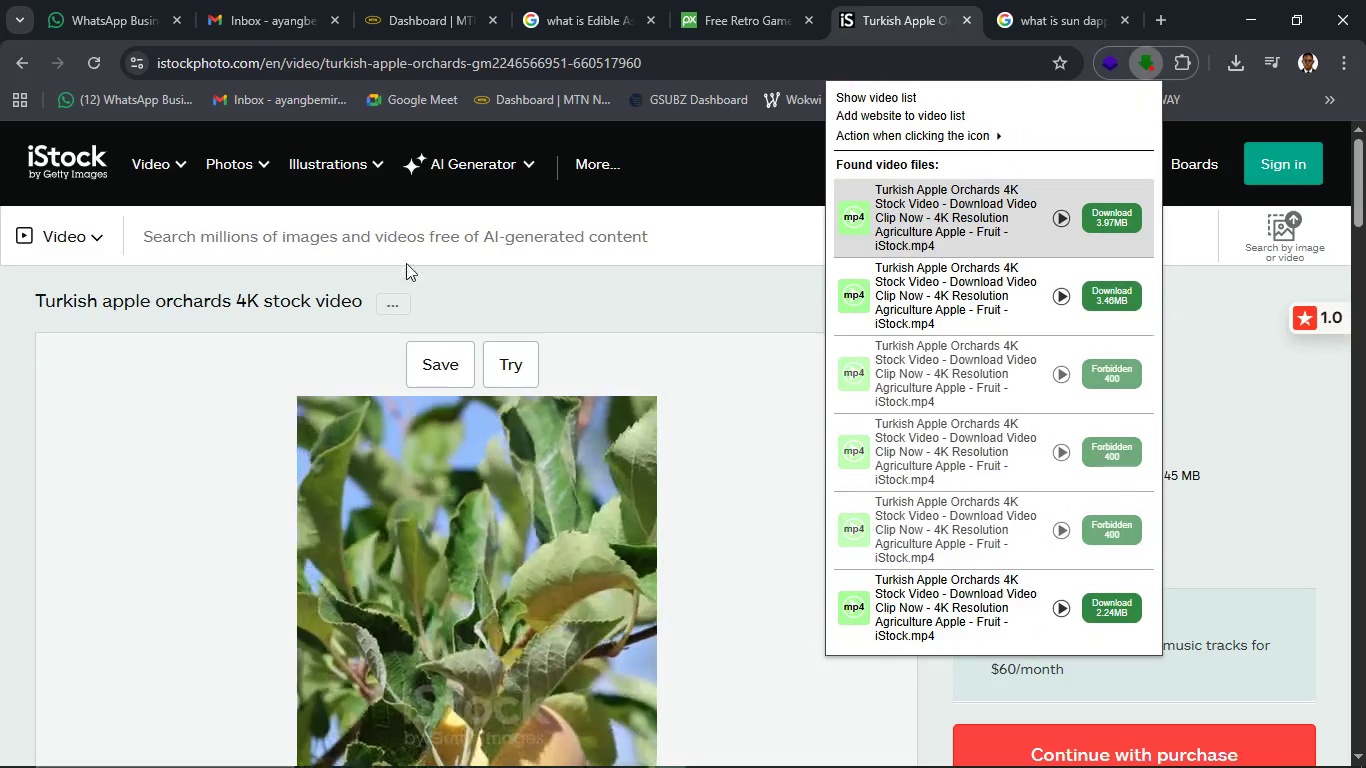 
wait(8.86)
 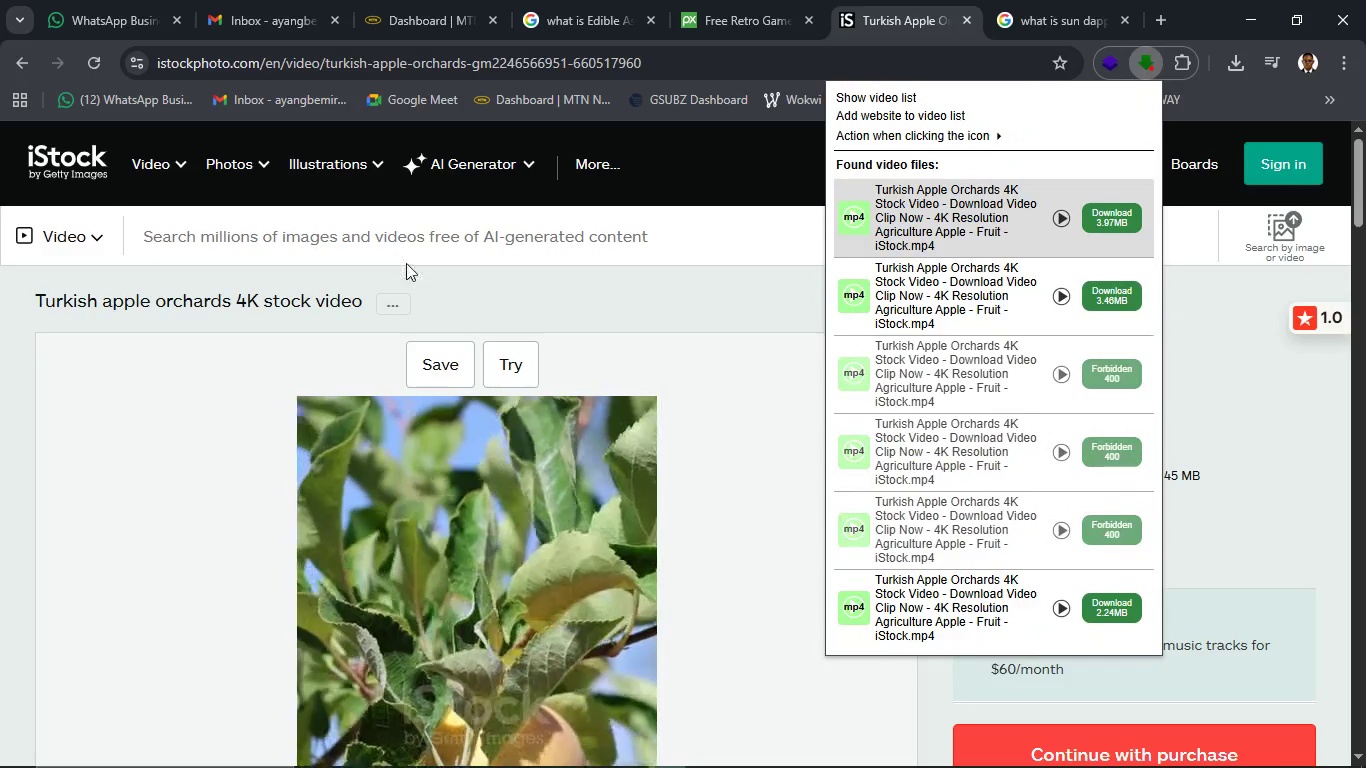 
left_click([1229, 531])
 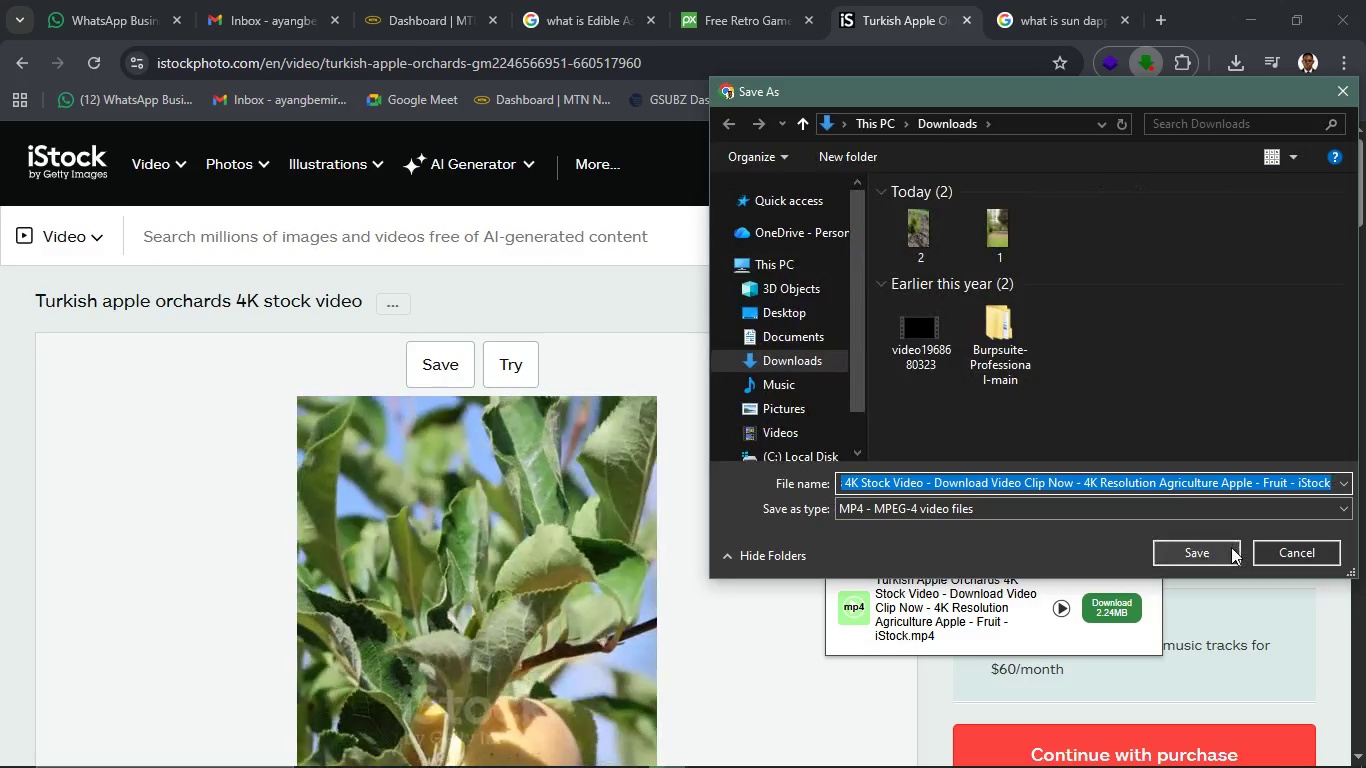 
left_click([1231, 547])
 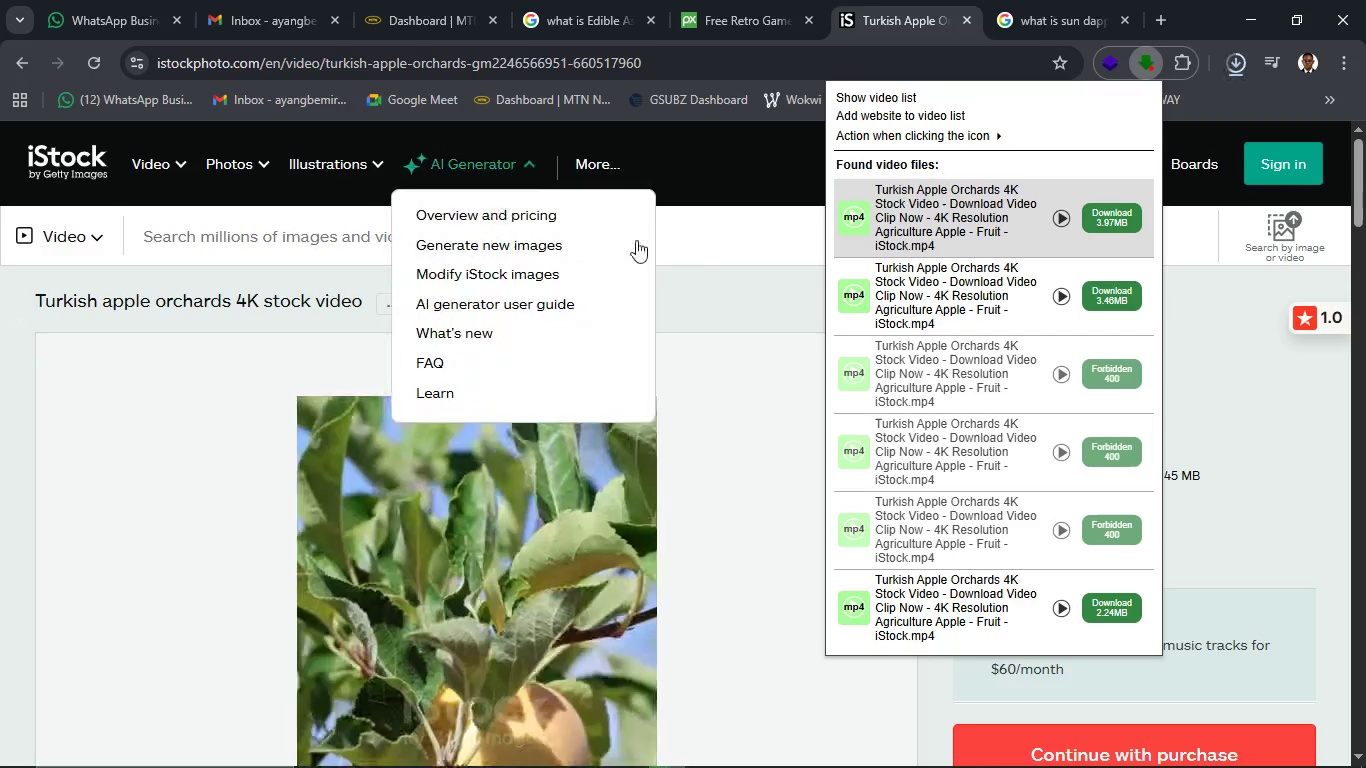 
scroll: coordinate [722, 473], scroll_direction: down, amount: 4.0
 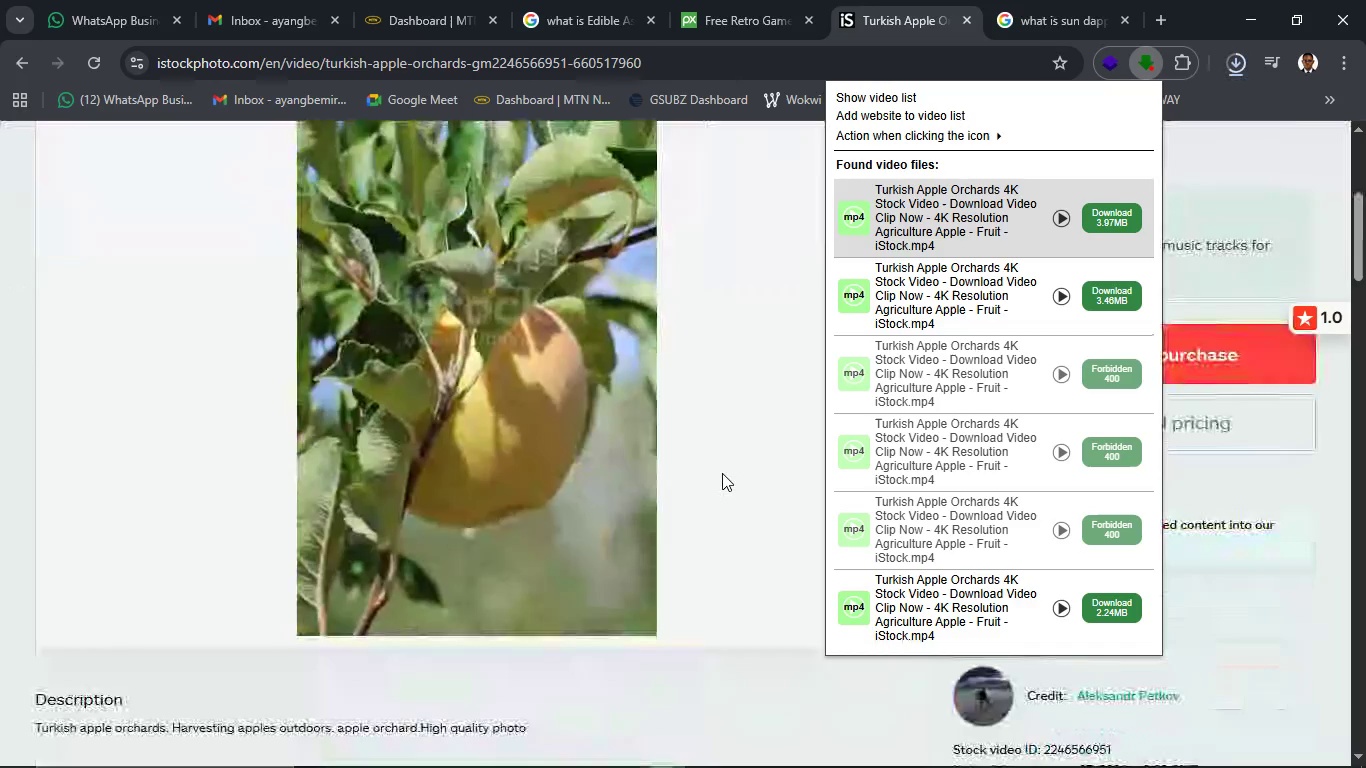 
scroll: coordinate [722, 473], scroll_direction: up, amount: 6.0
 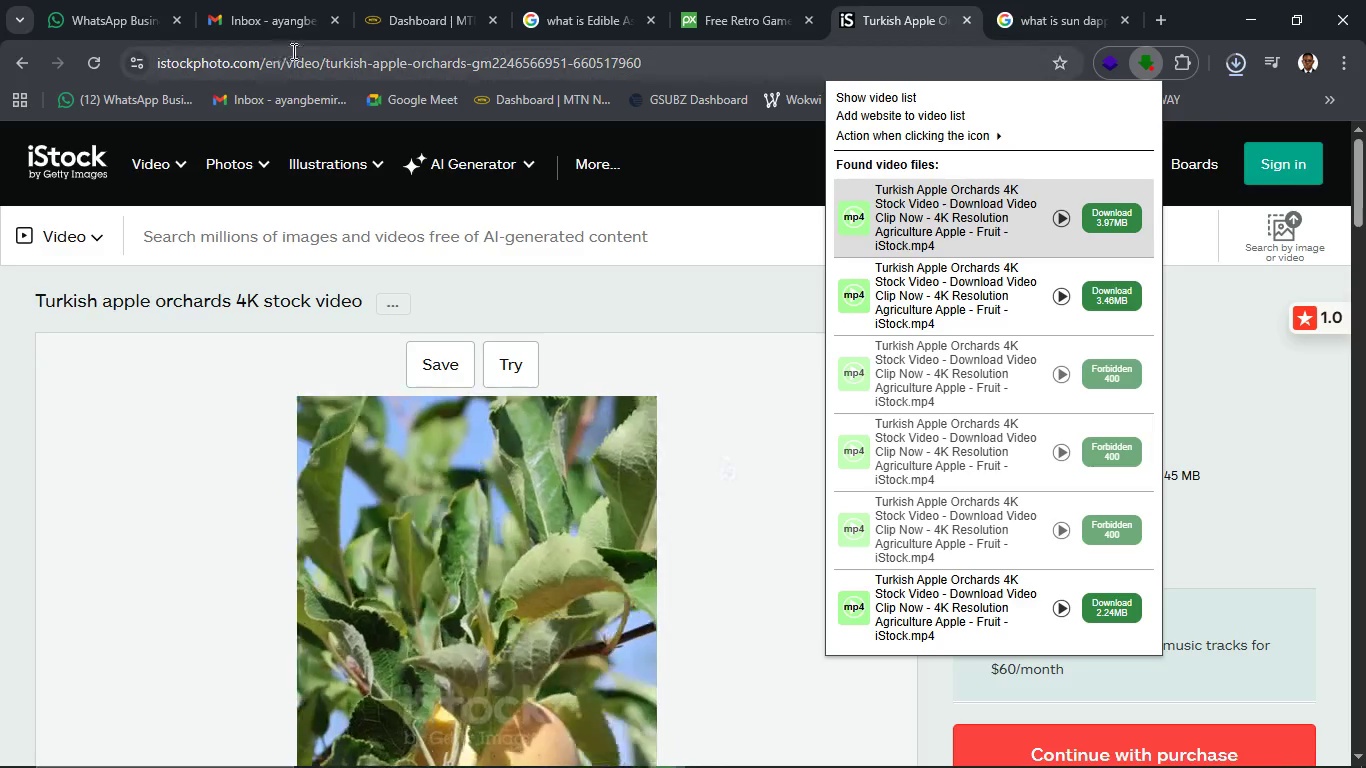 
left_click([569, 17])
 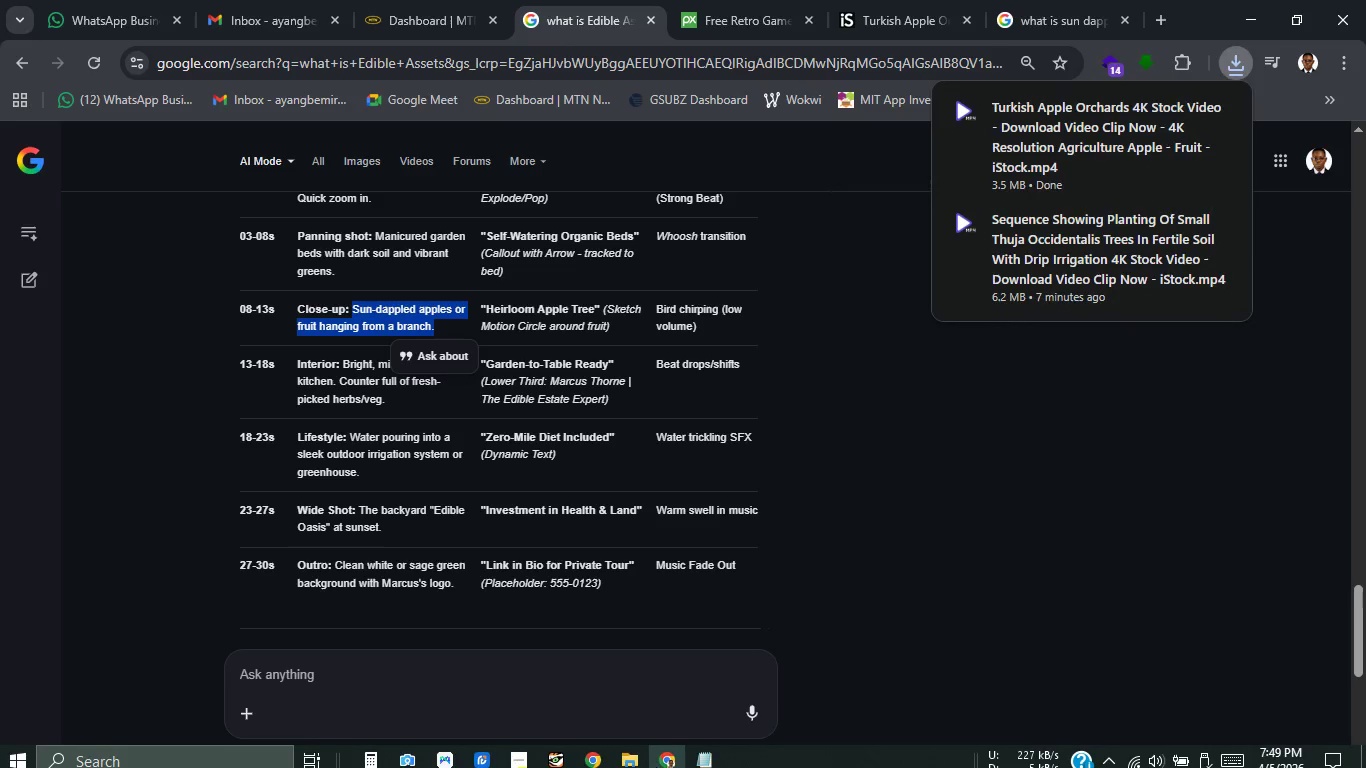 
left_click([613, 754])
 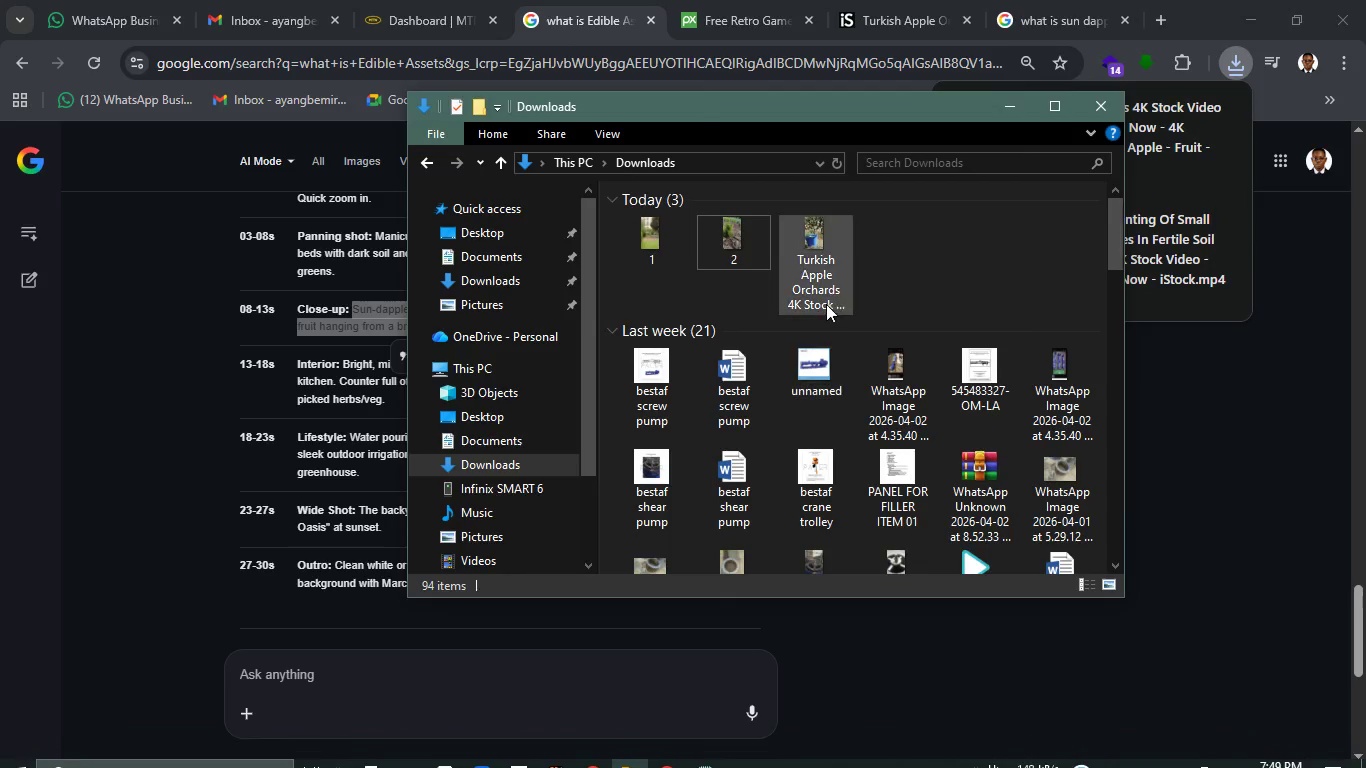 
left_click([826, 303])
 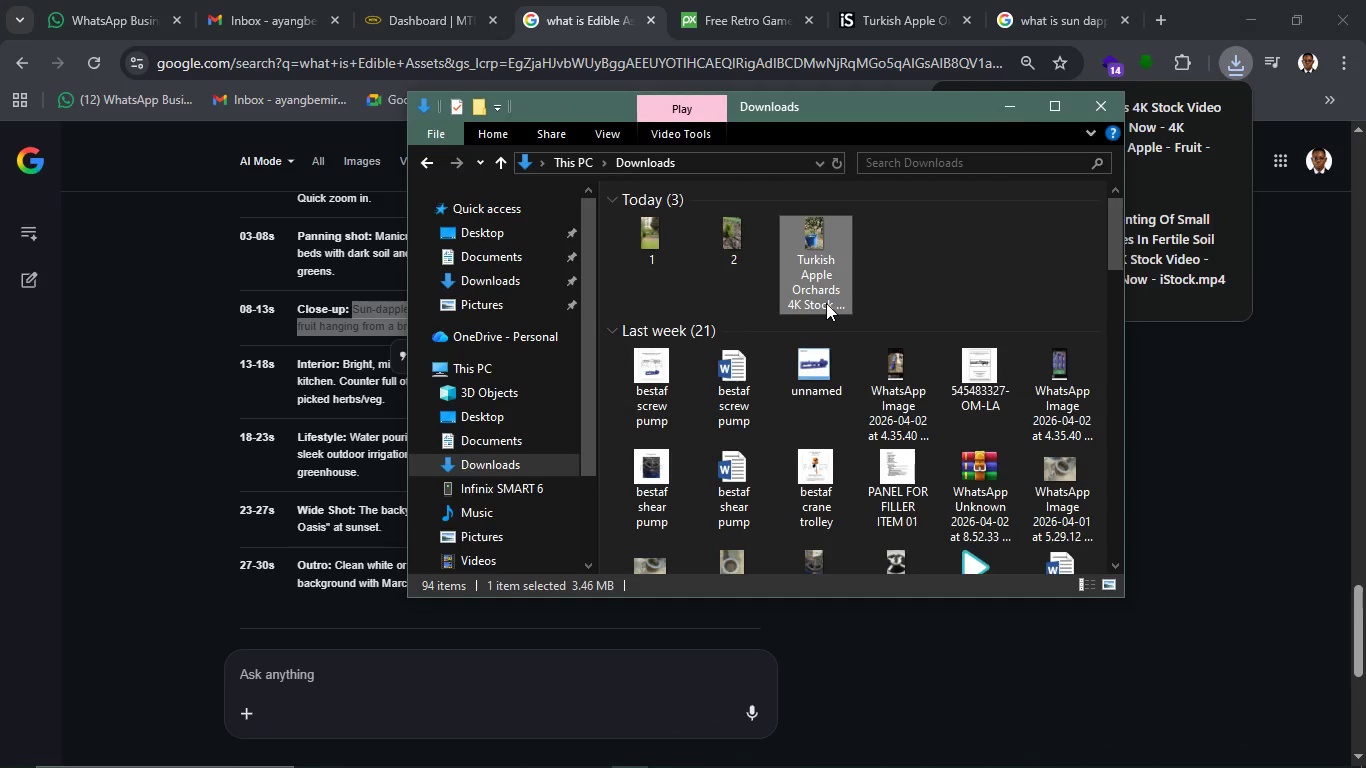 
key(F3)
 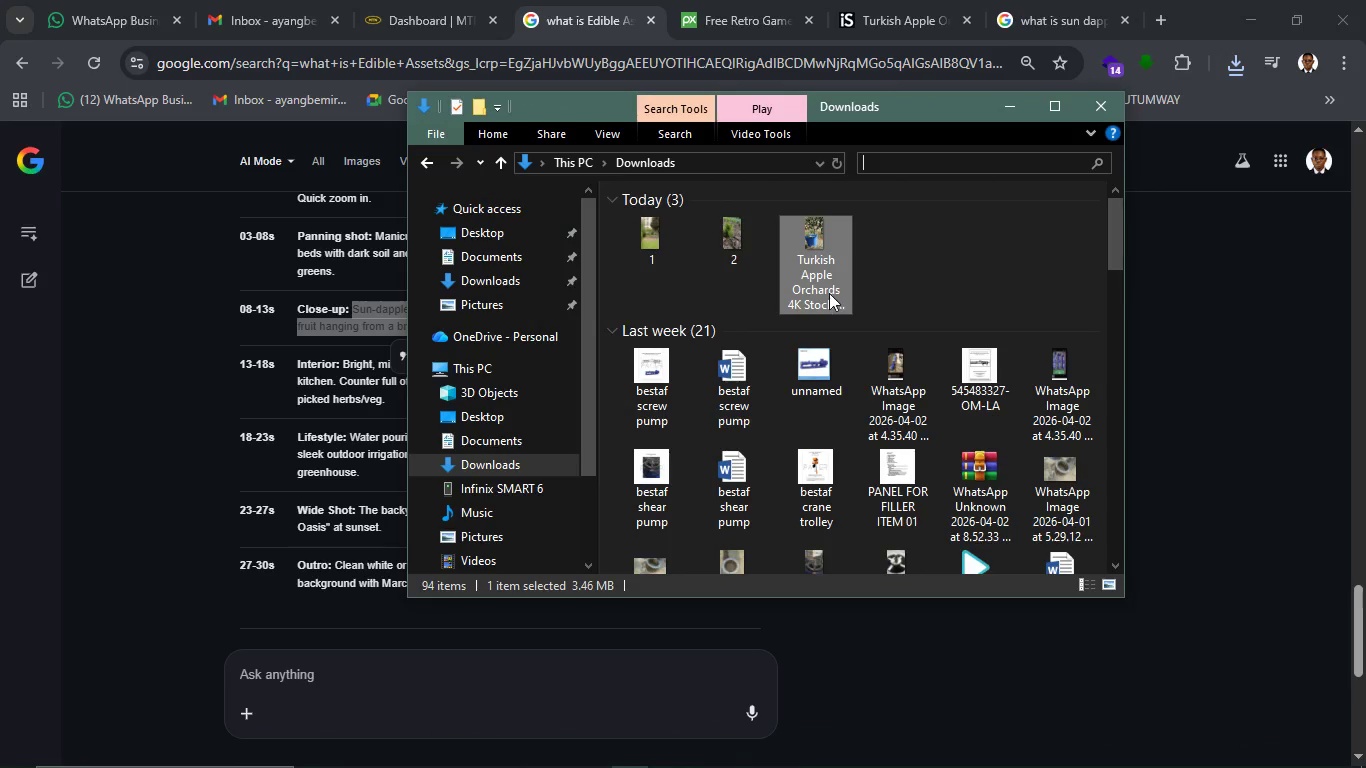 
left_click([829, 292])
 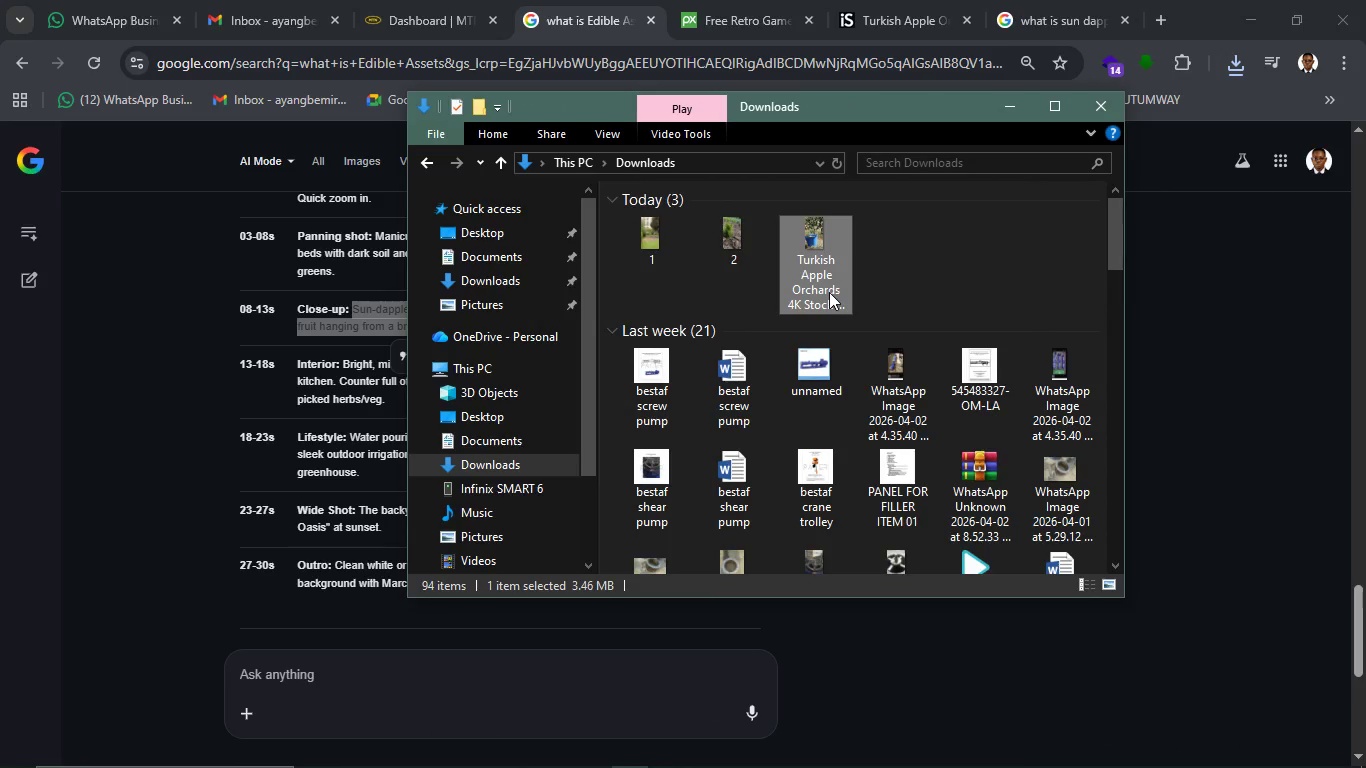 
key(F2)
 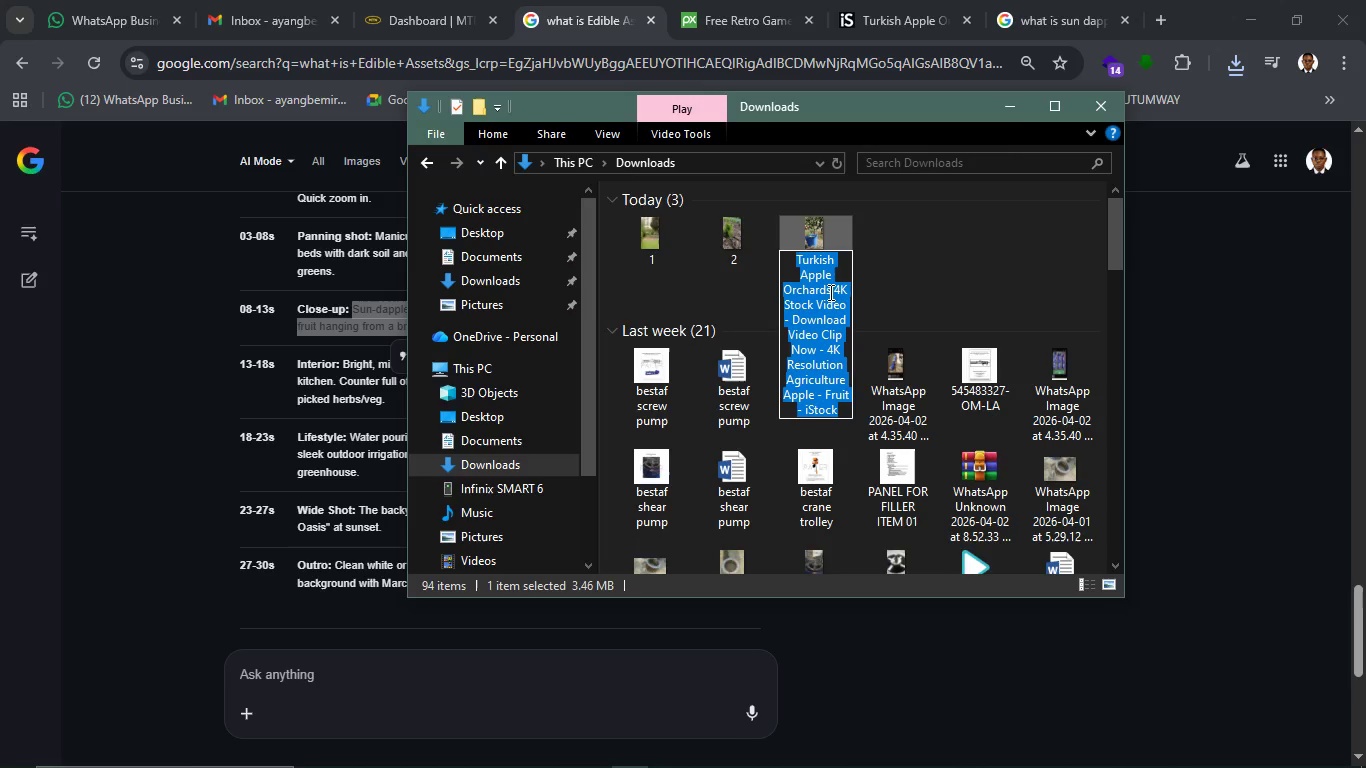 
key(3)
 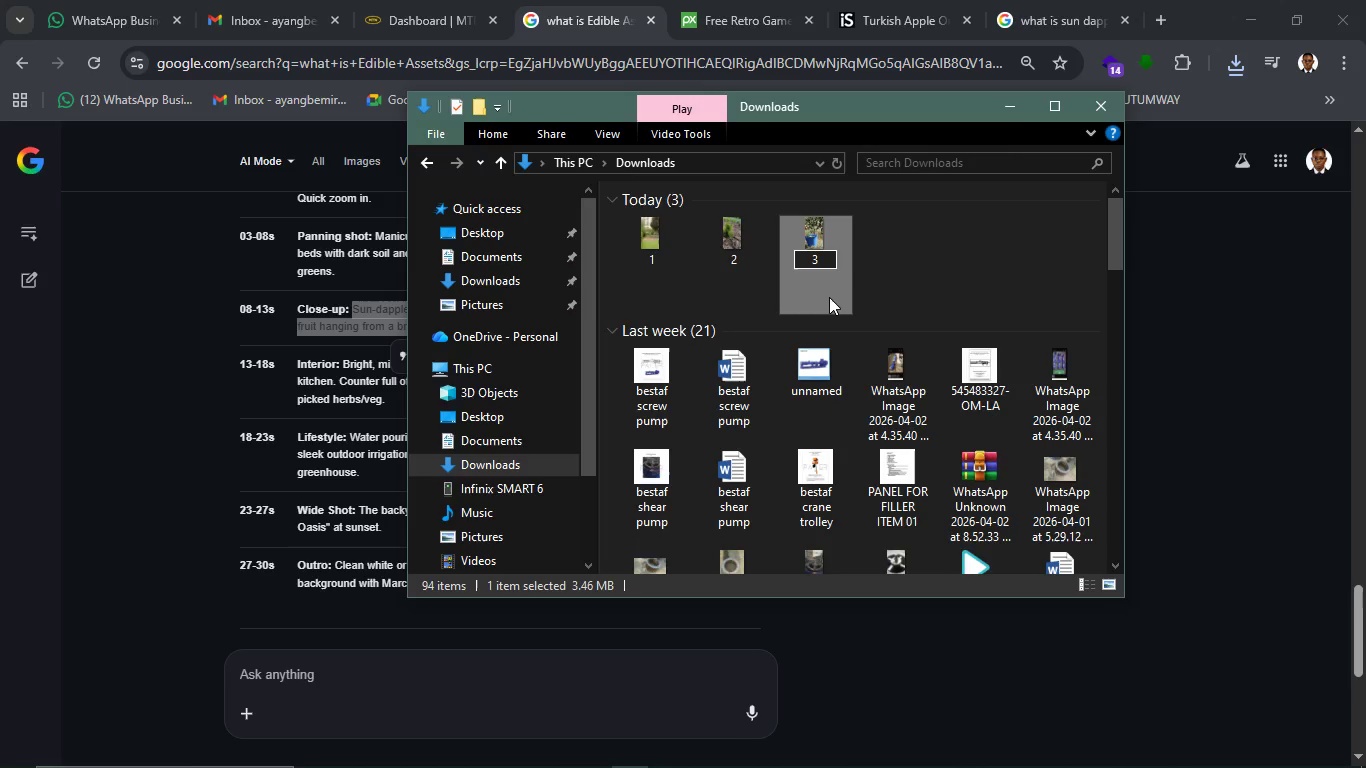 
key(Enter)
 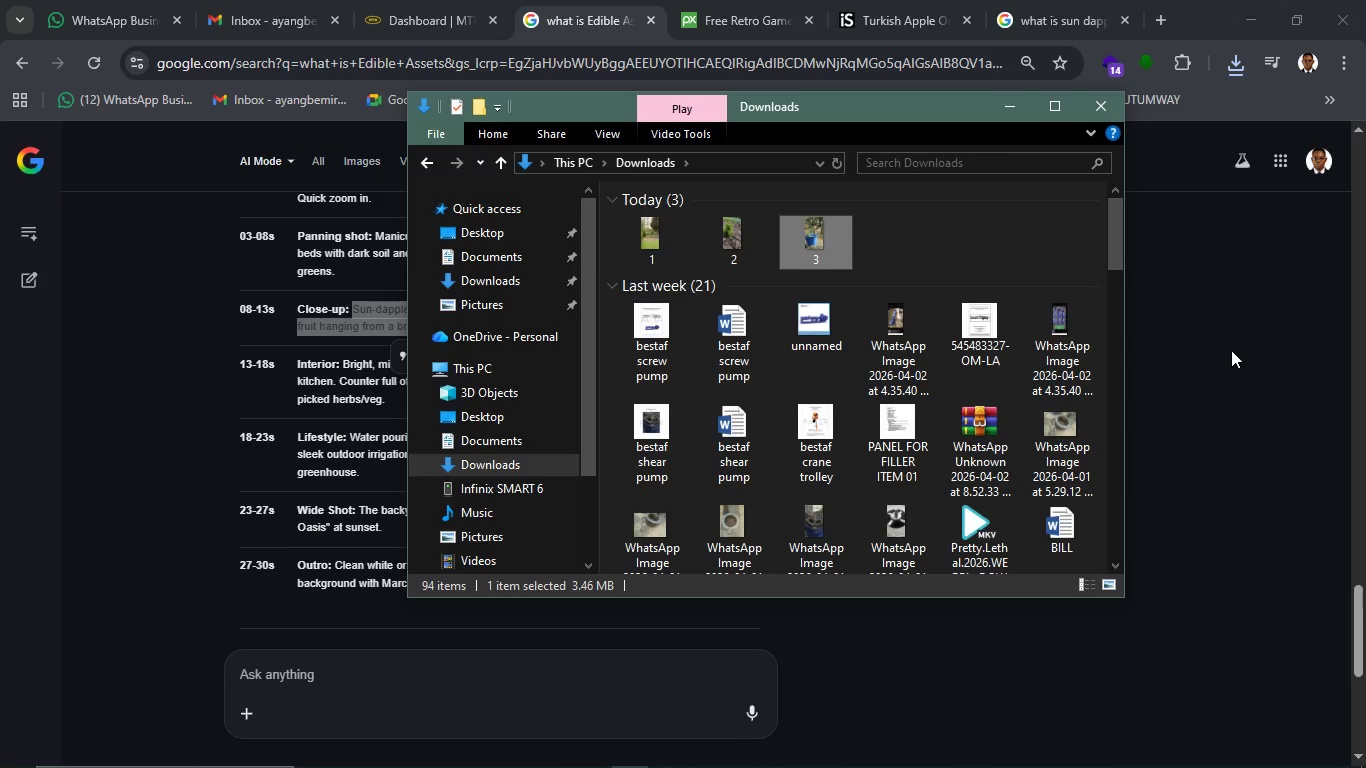 
left_click([1235, 351])
 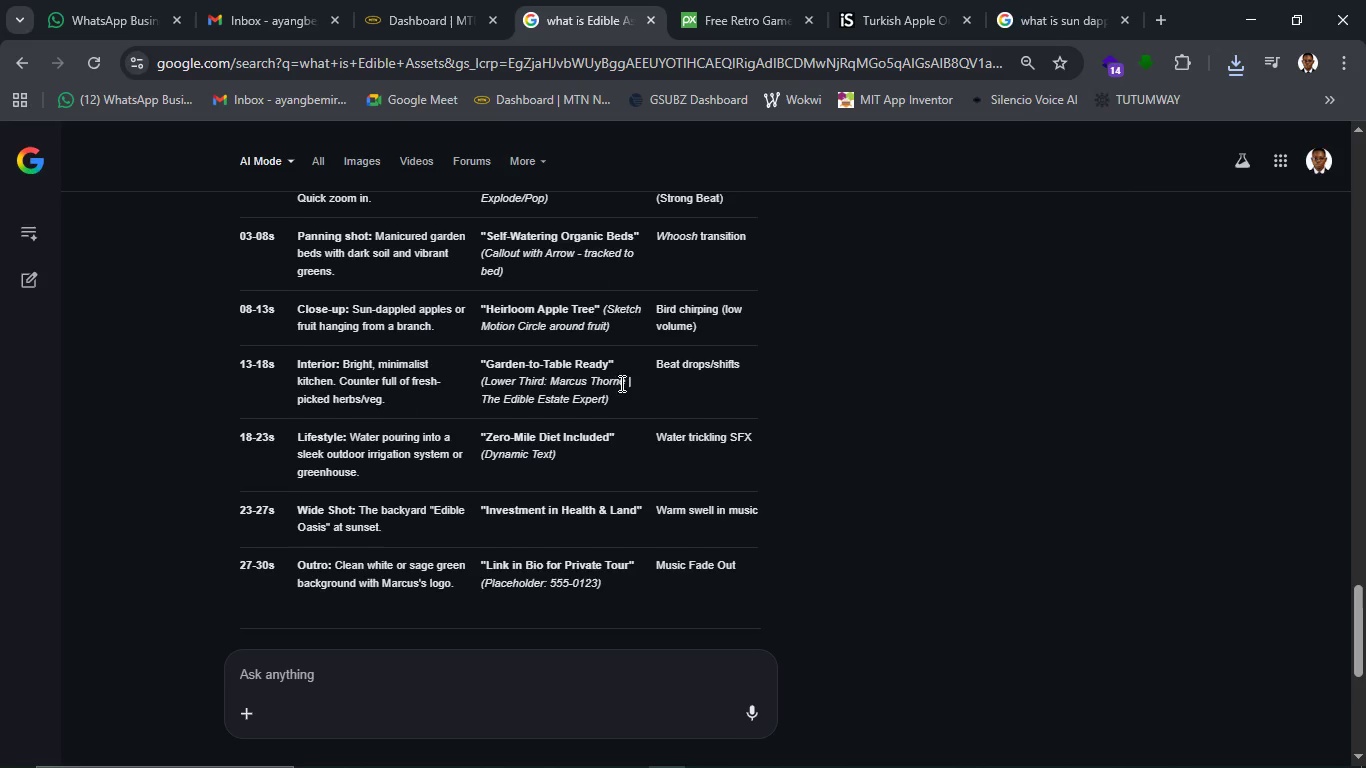 
scroll: coordinate [620, 386], scroll_direction: down, amount: 1.0
 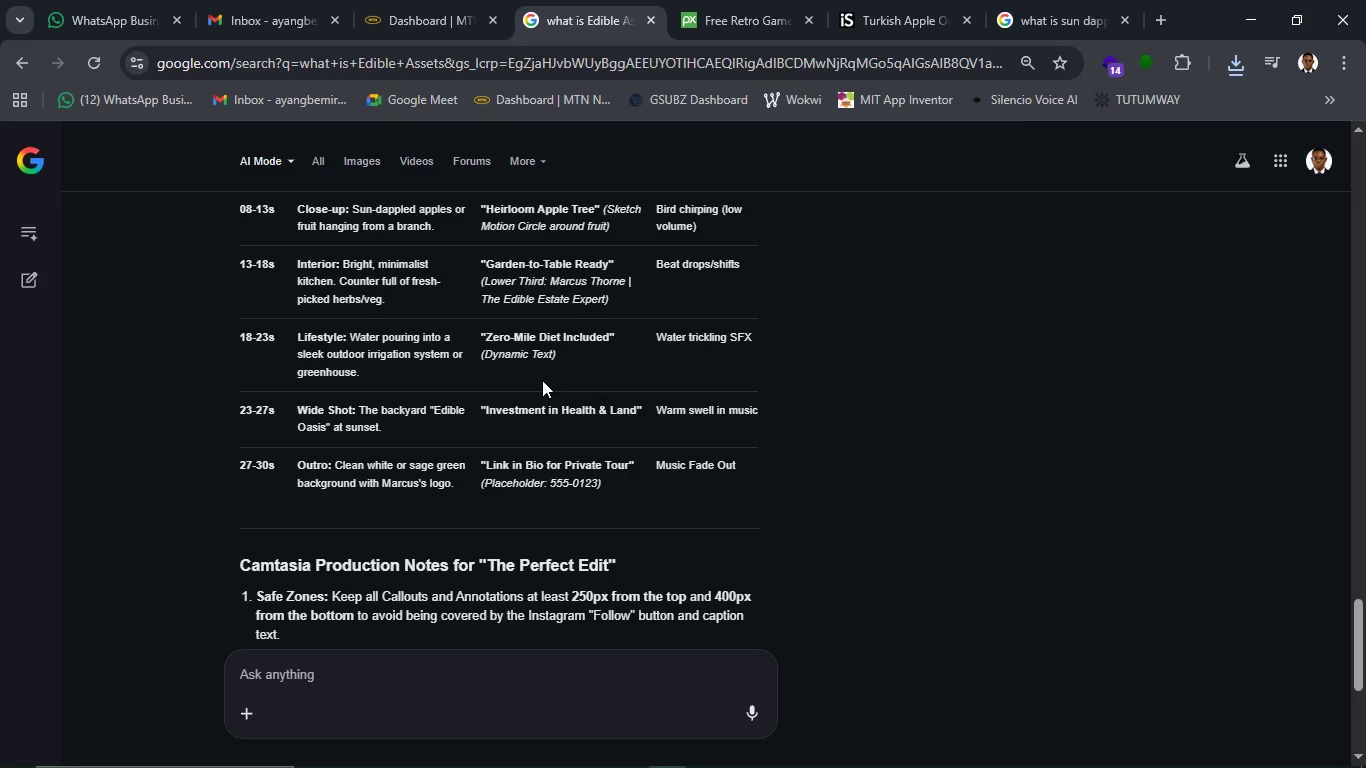 
scroll: coordinate [542, 380], scroll_direction: up, amount: 1.0
 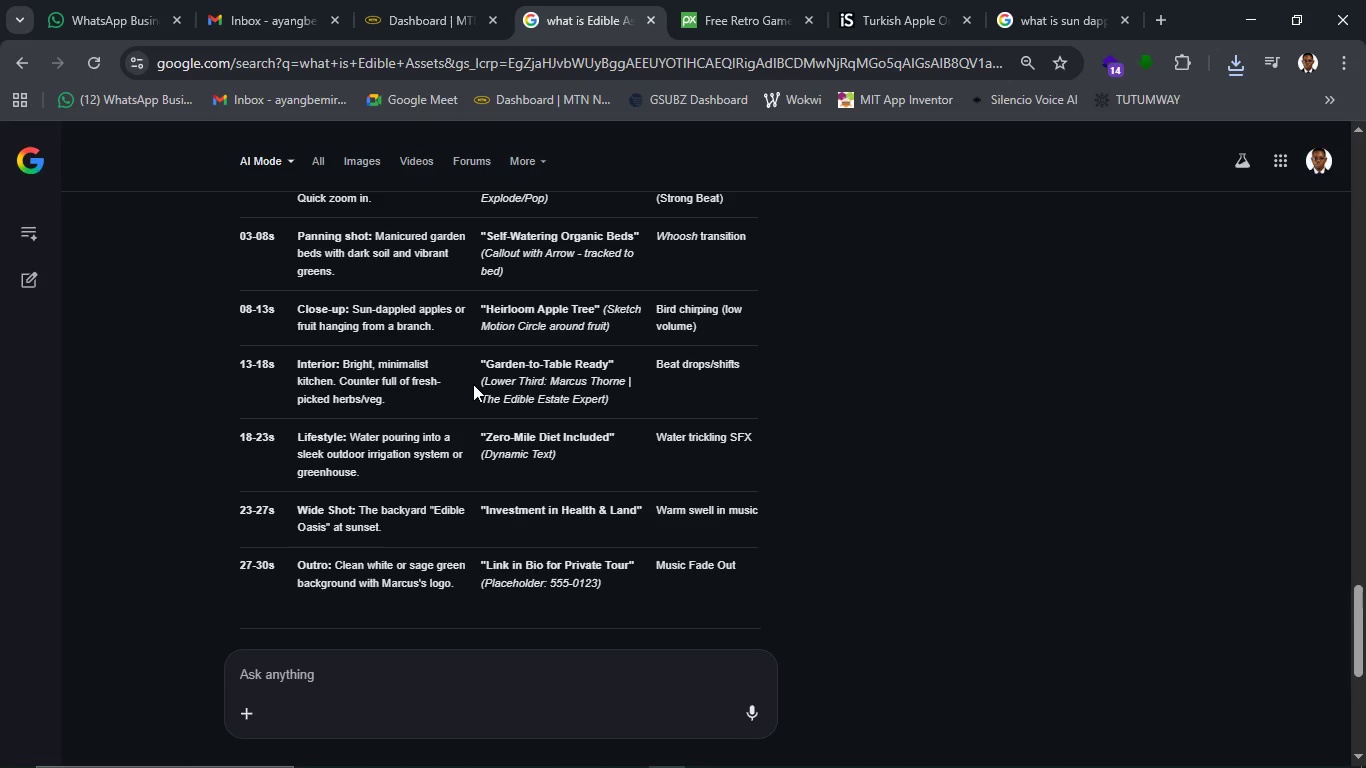 
wait(15.3)
 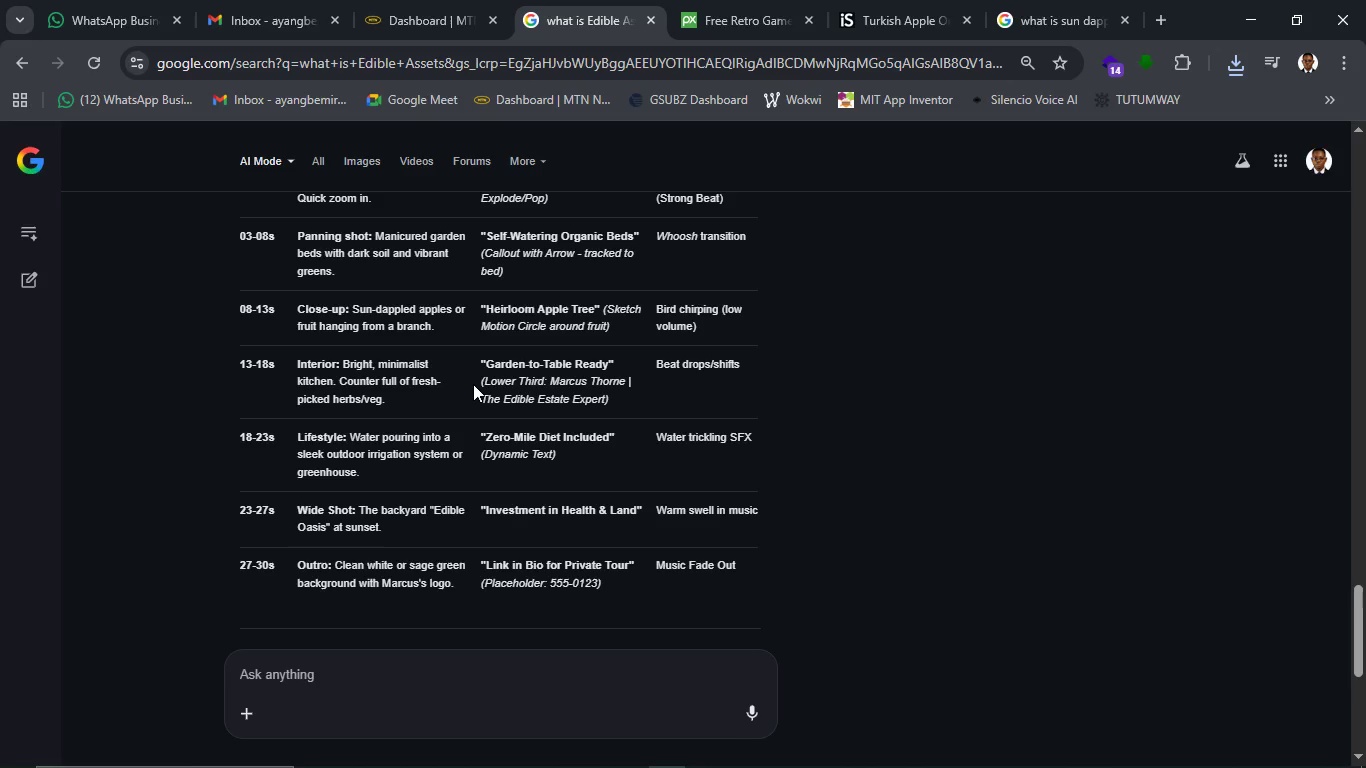 
left_click_drag(start_coordinate=[345, 359], to_coordinate=[396, 400])
 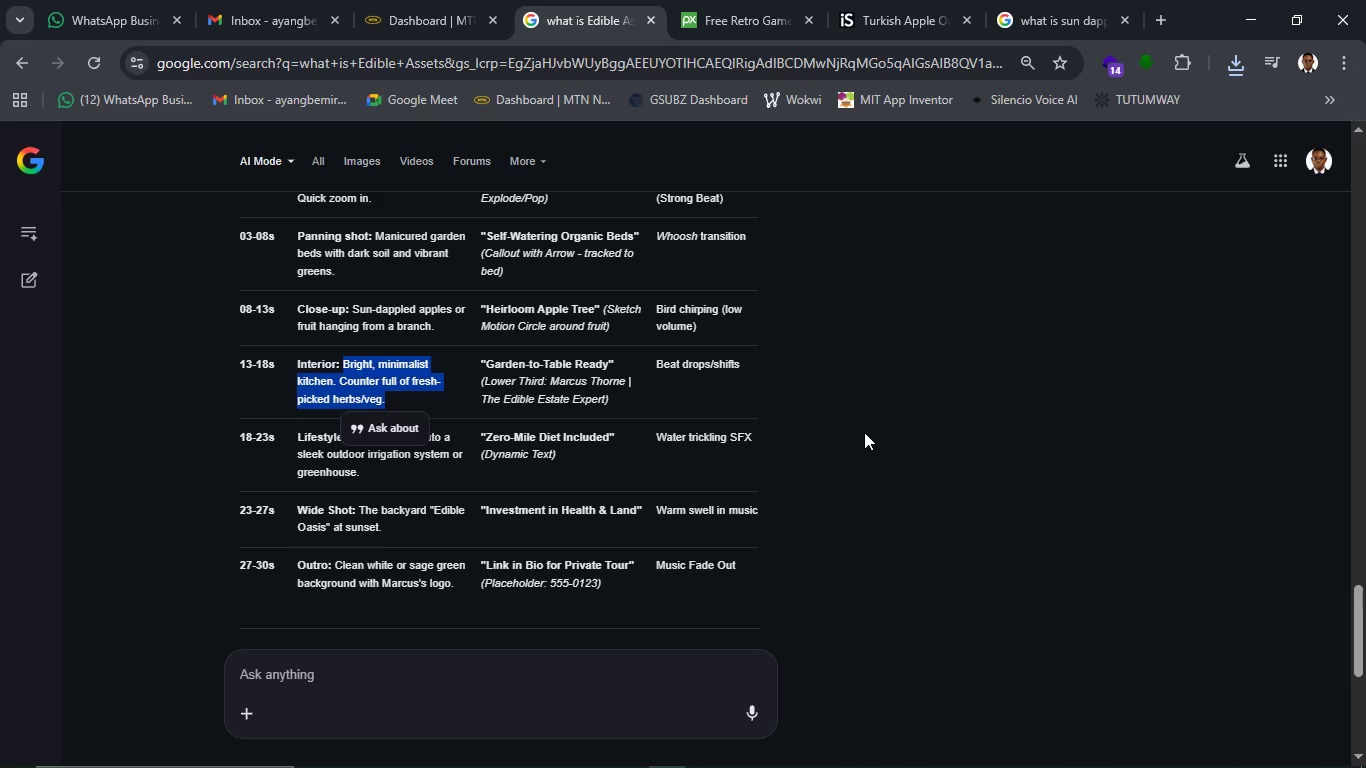 
key(Control+C)
 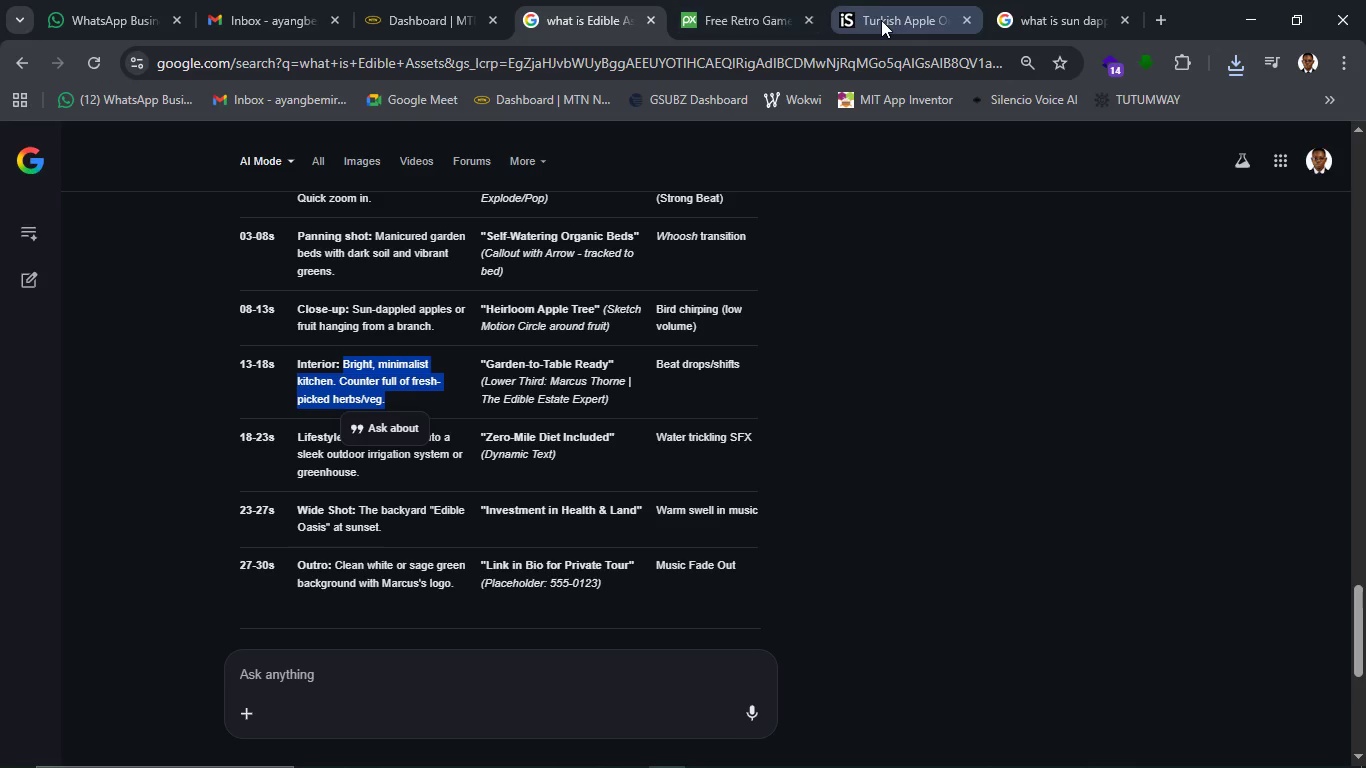 
wait(7.42)
 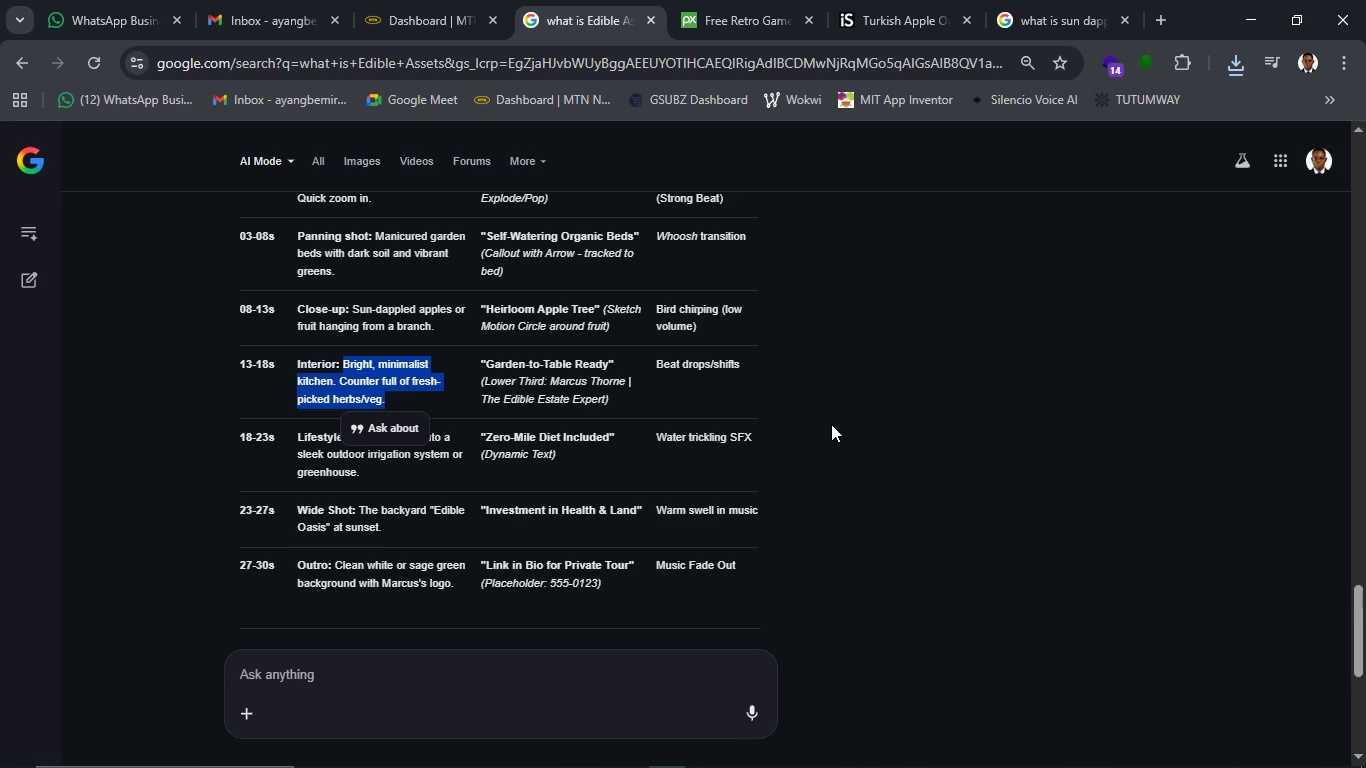 
left_click([881, 21])
 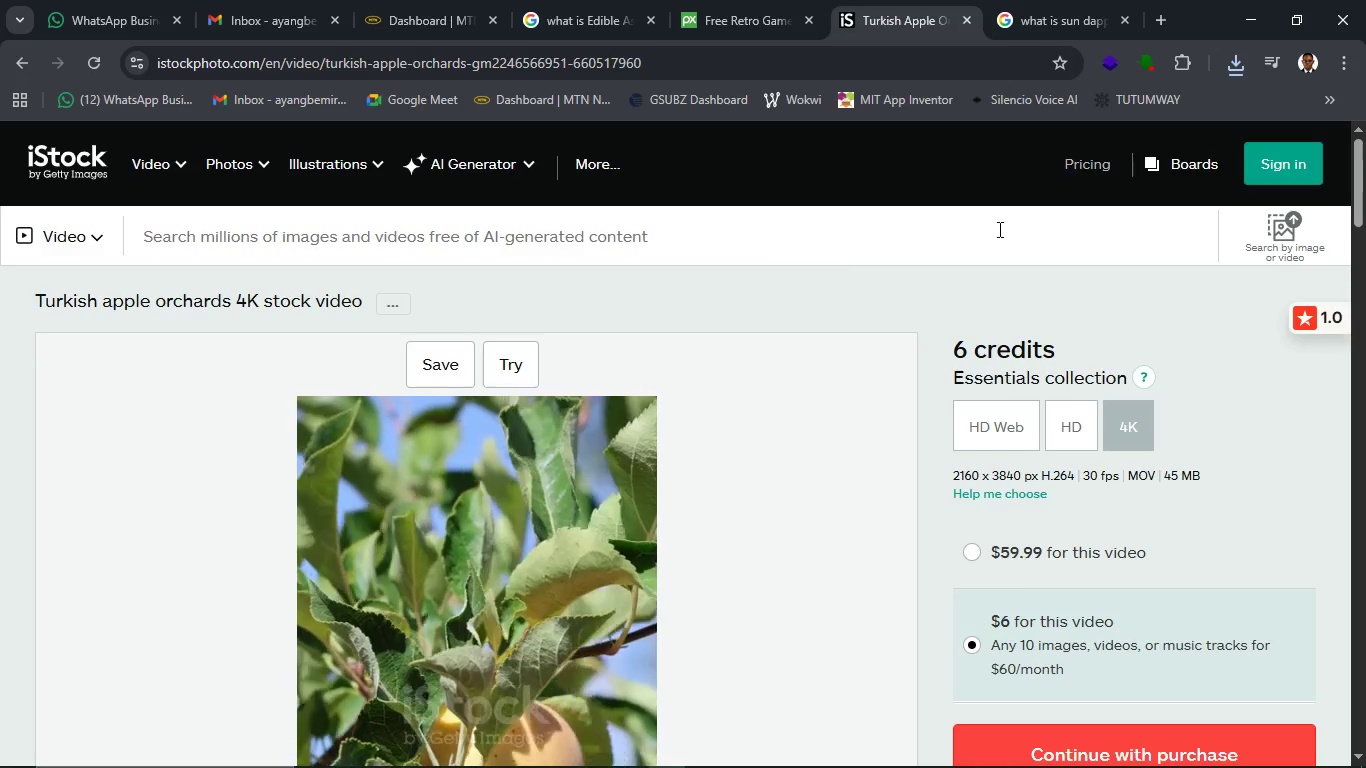 
left_click([998, 229])
 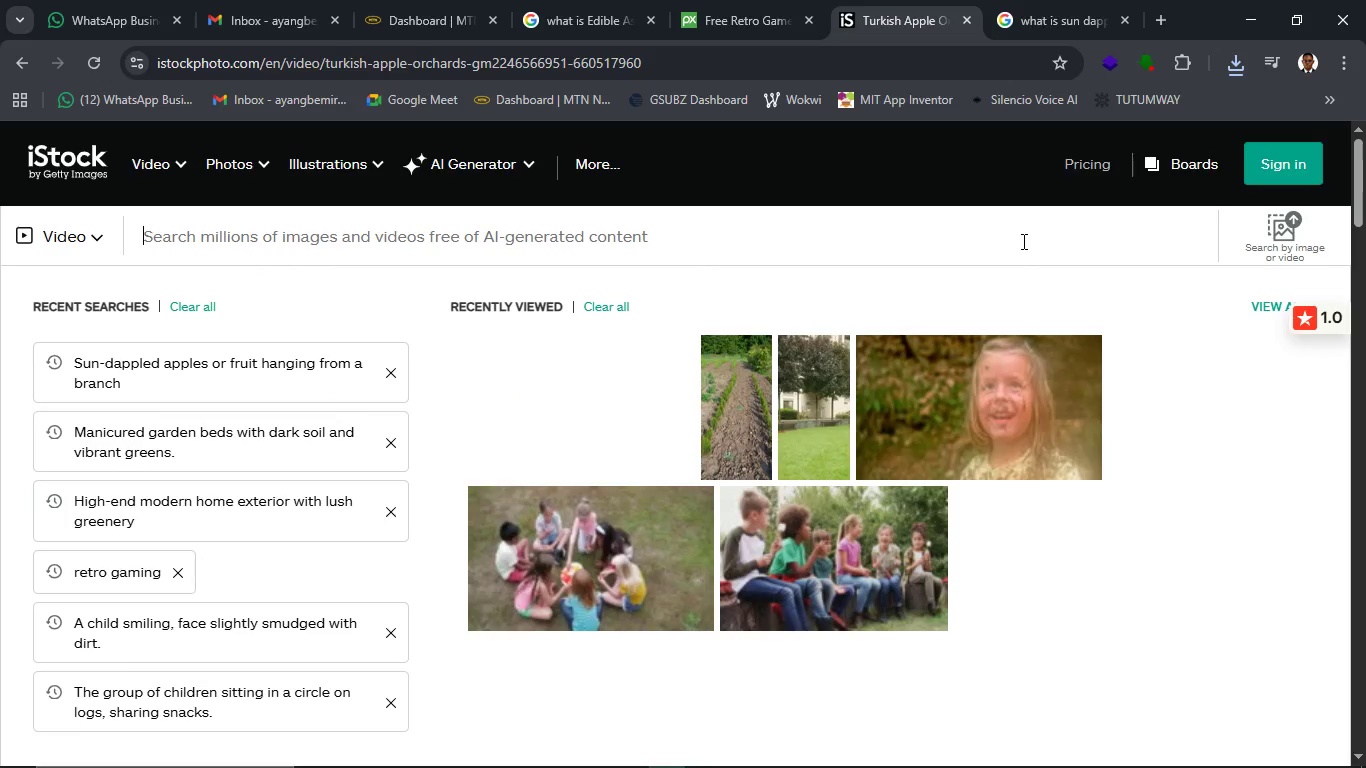 
key(Control+V)
 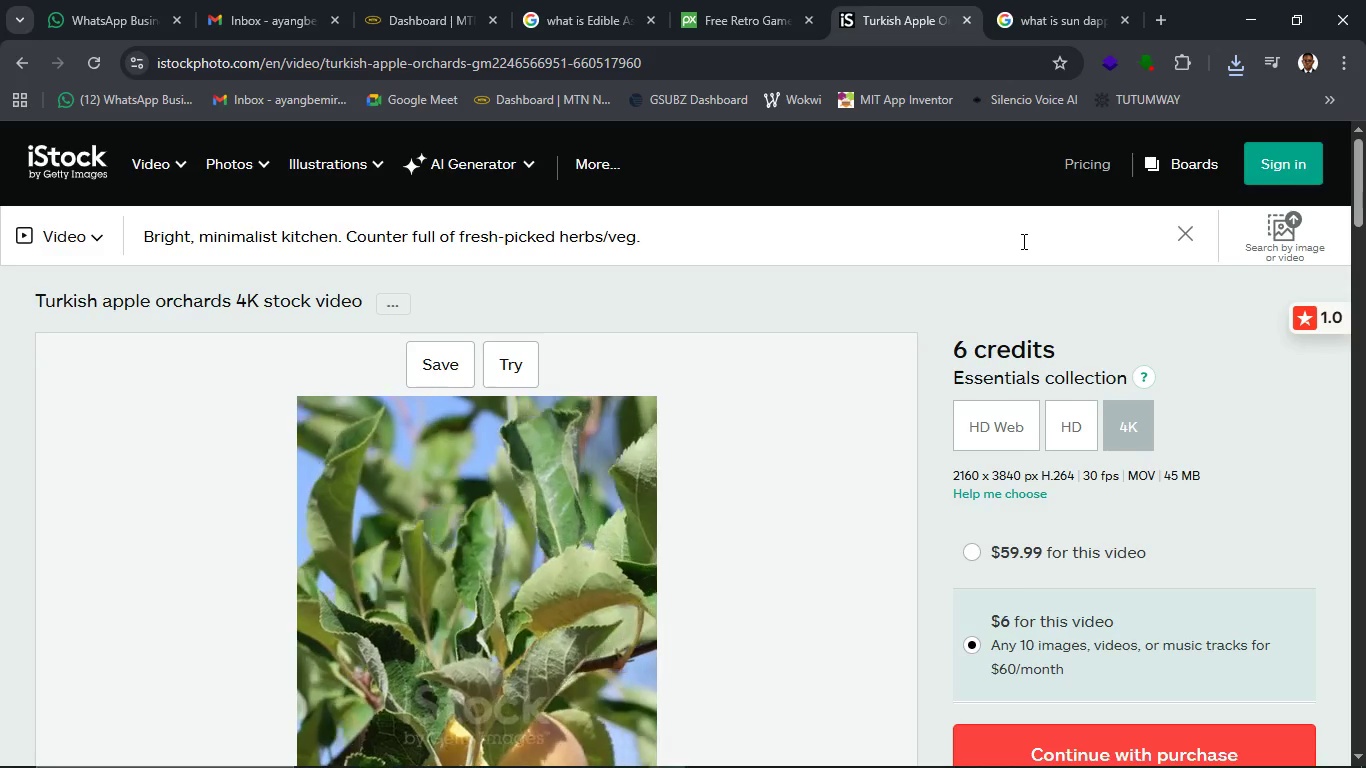 
key(Backspace)
 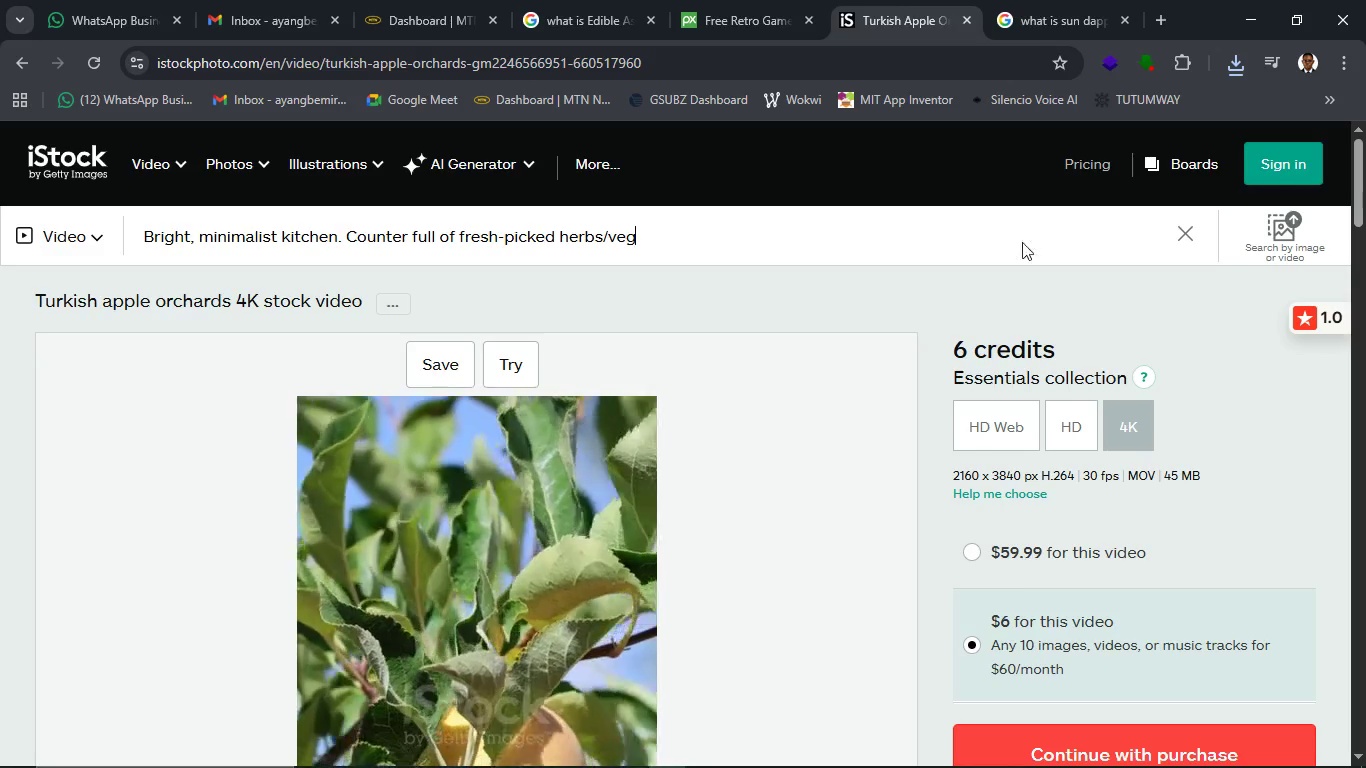 
key(Enter)
 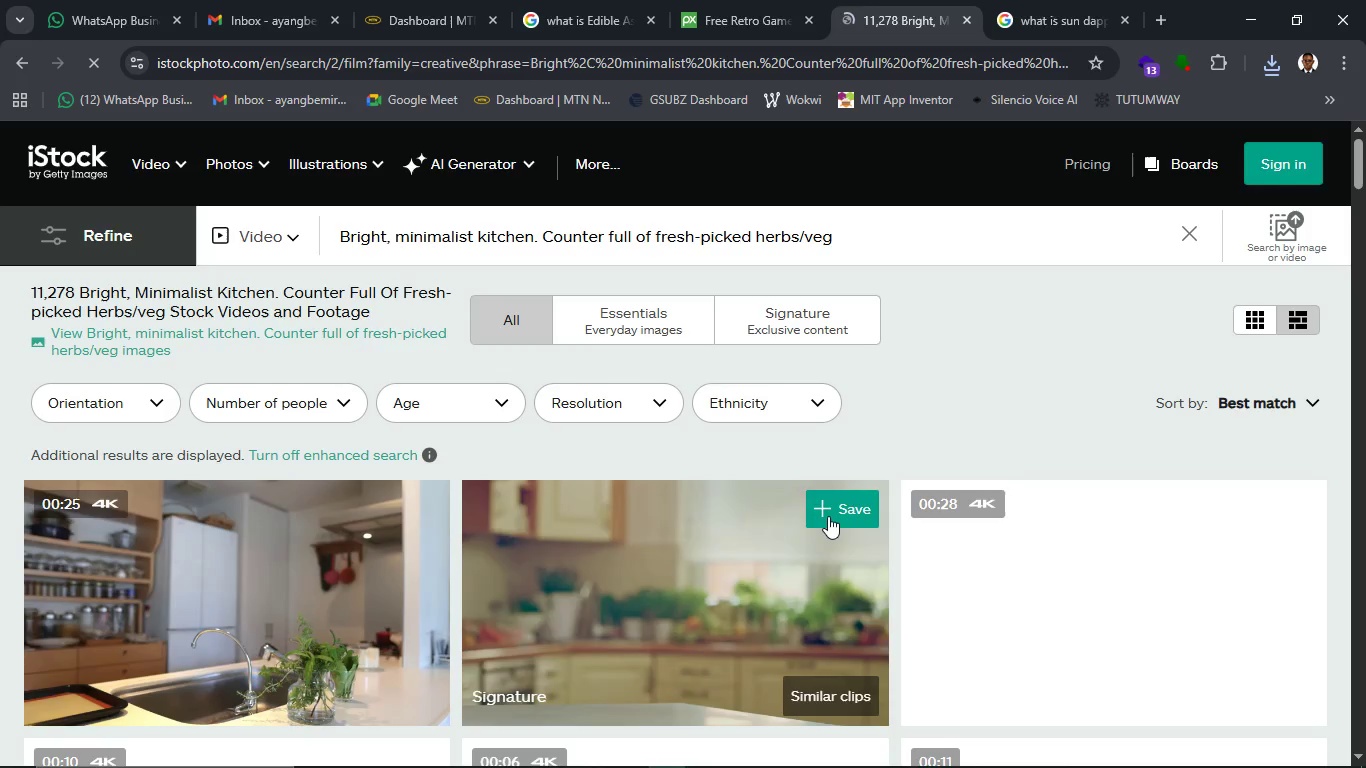 
wait(5.61)
 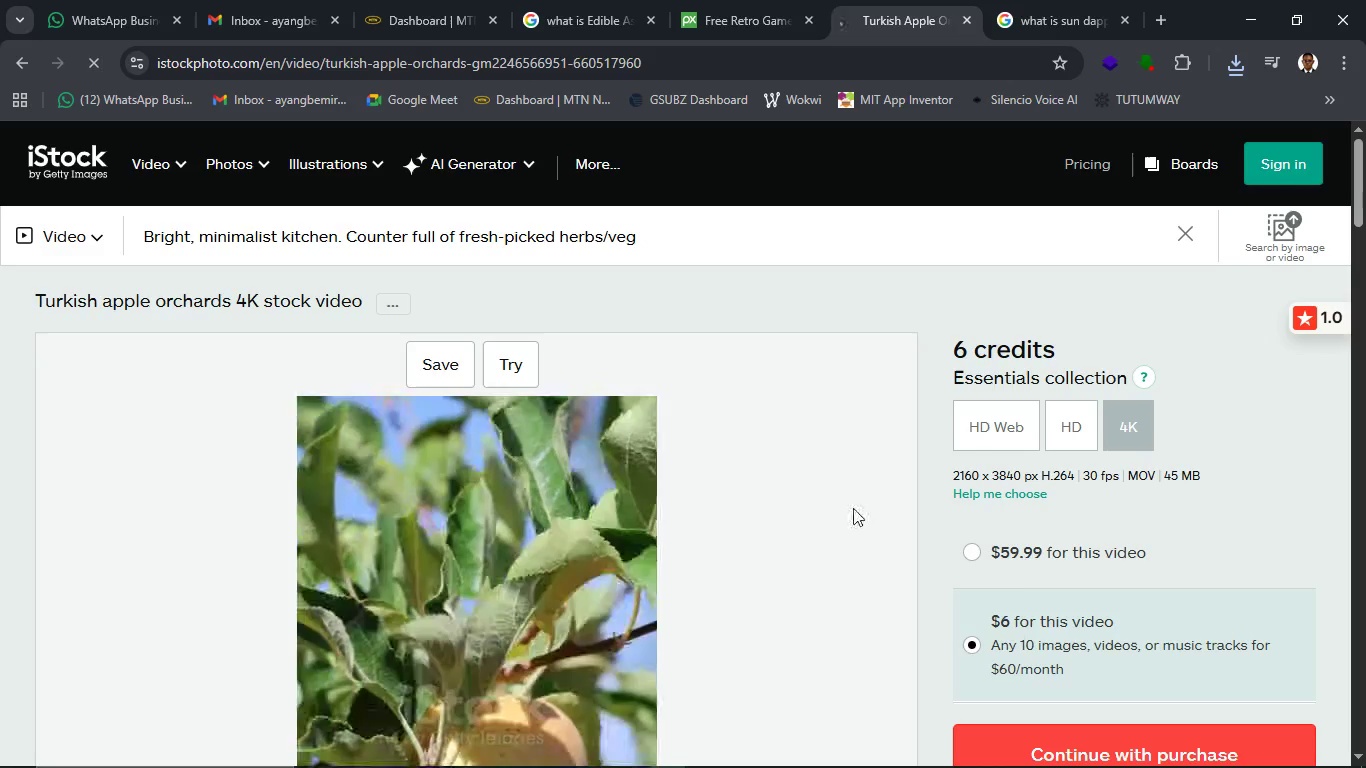 
left_click([102, 405])
 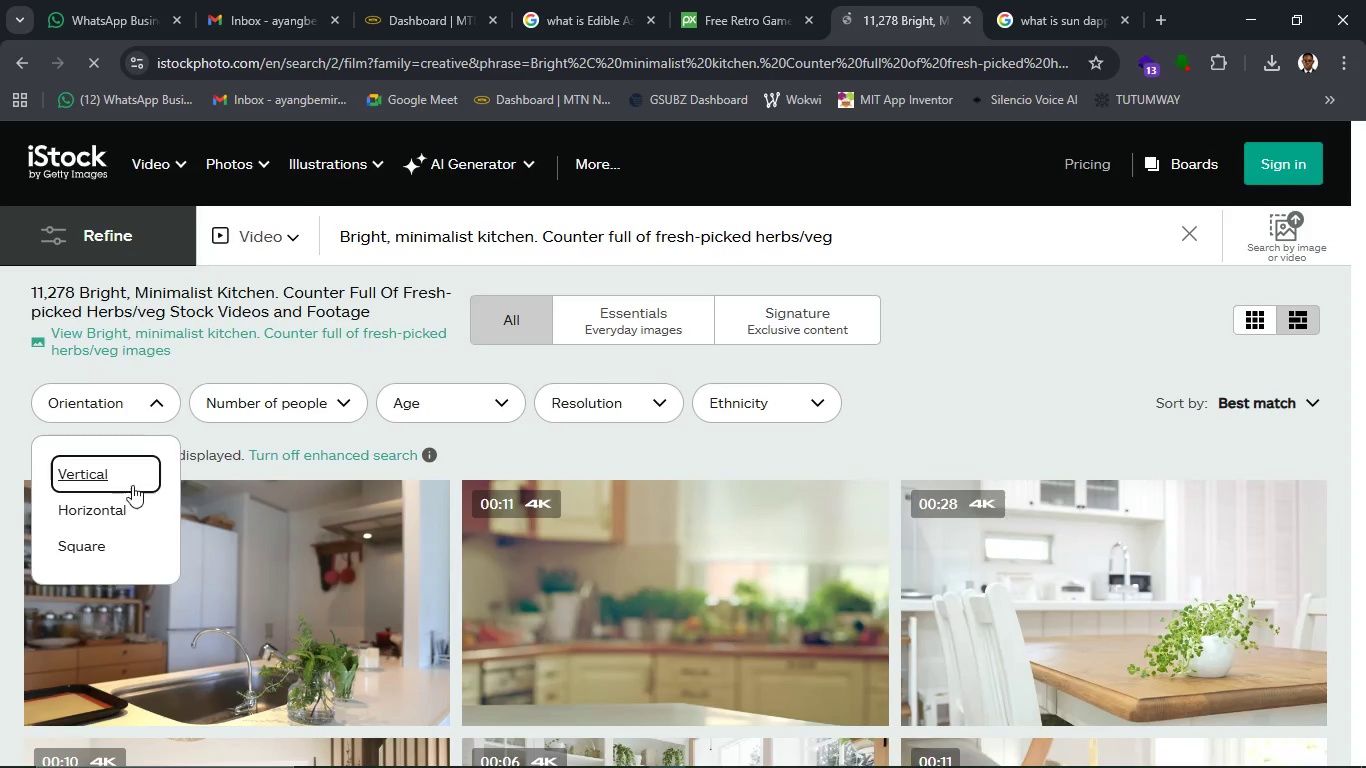 
left_click([132, 485])
 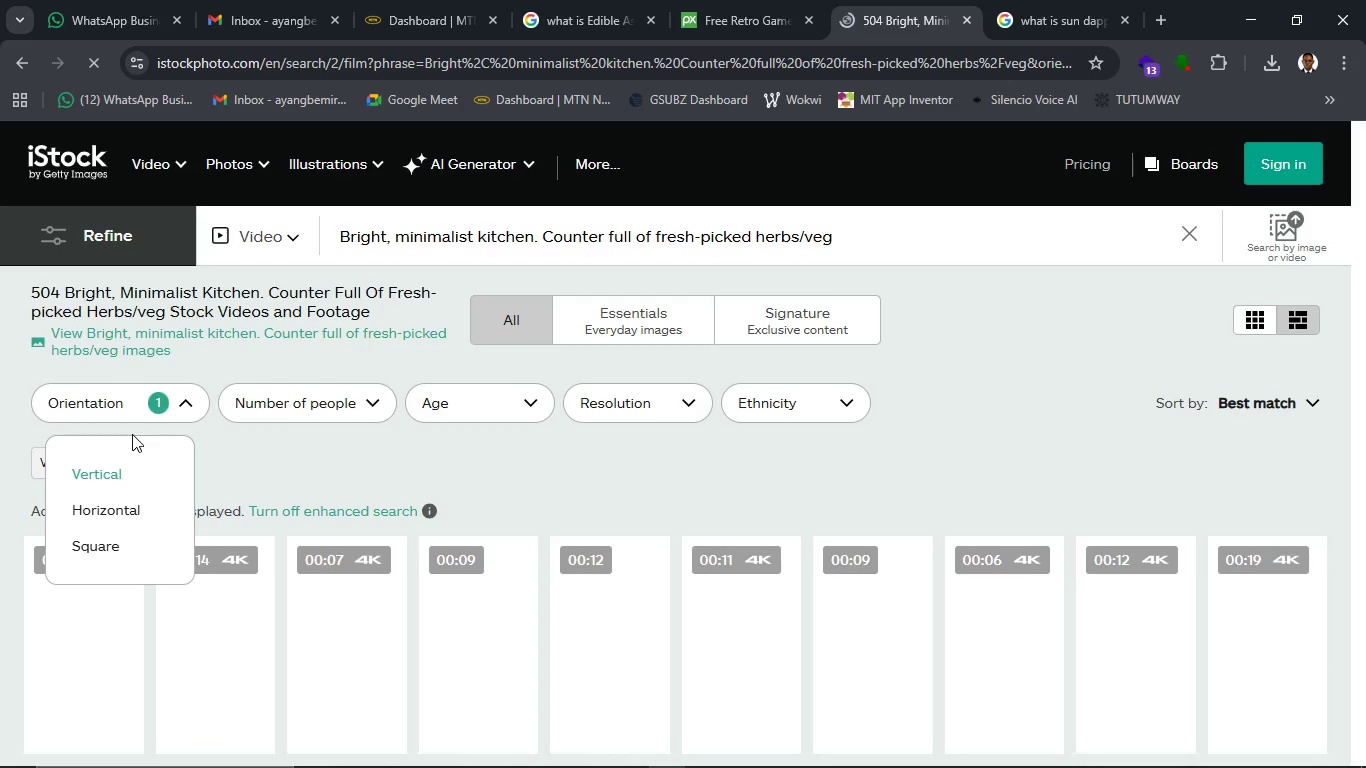 
wait(9.0)
 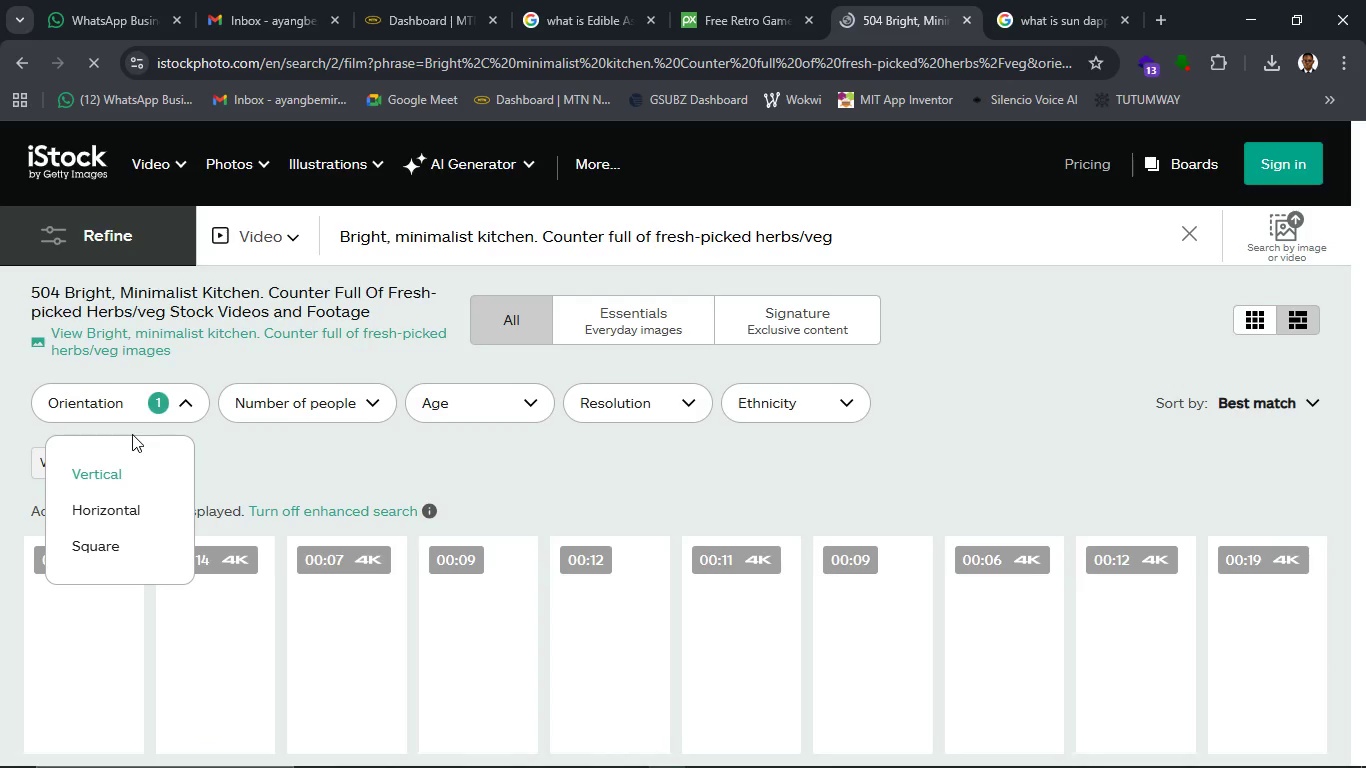 
scroll: coordinate [1052, 448], scroll_direction: down, amount: 4.0
 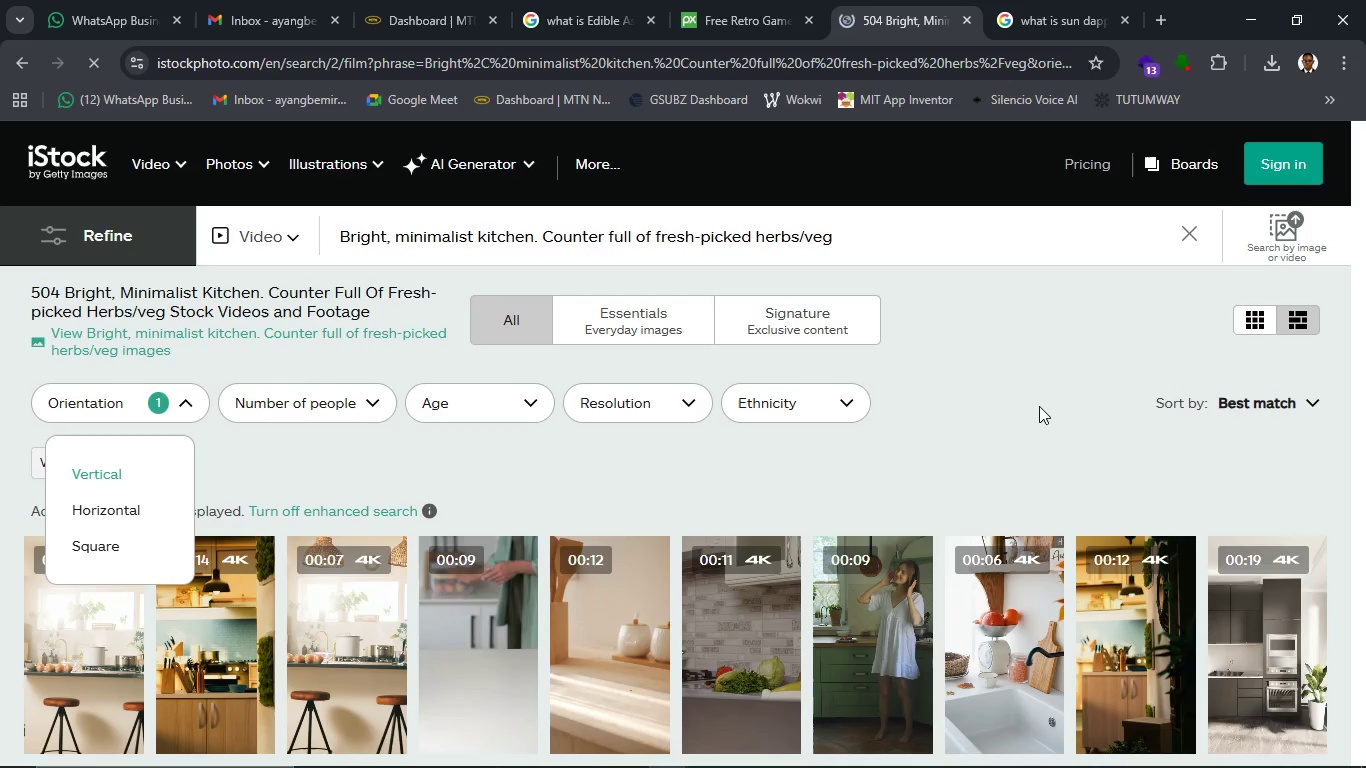 
left_click([1038, 405])
 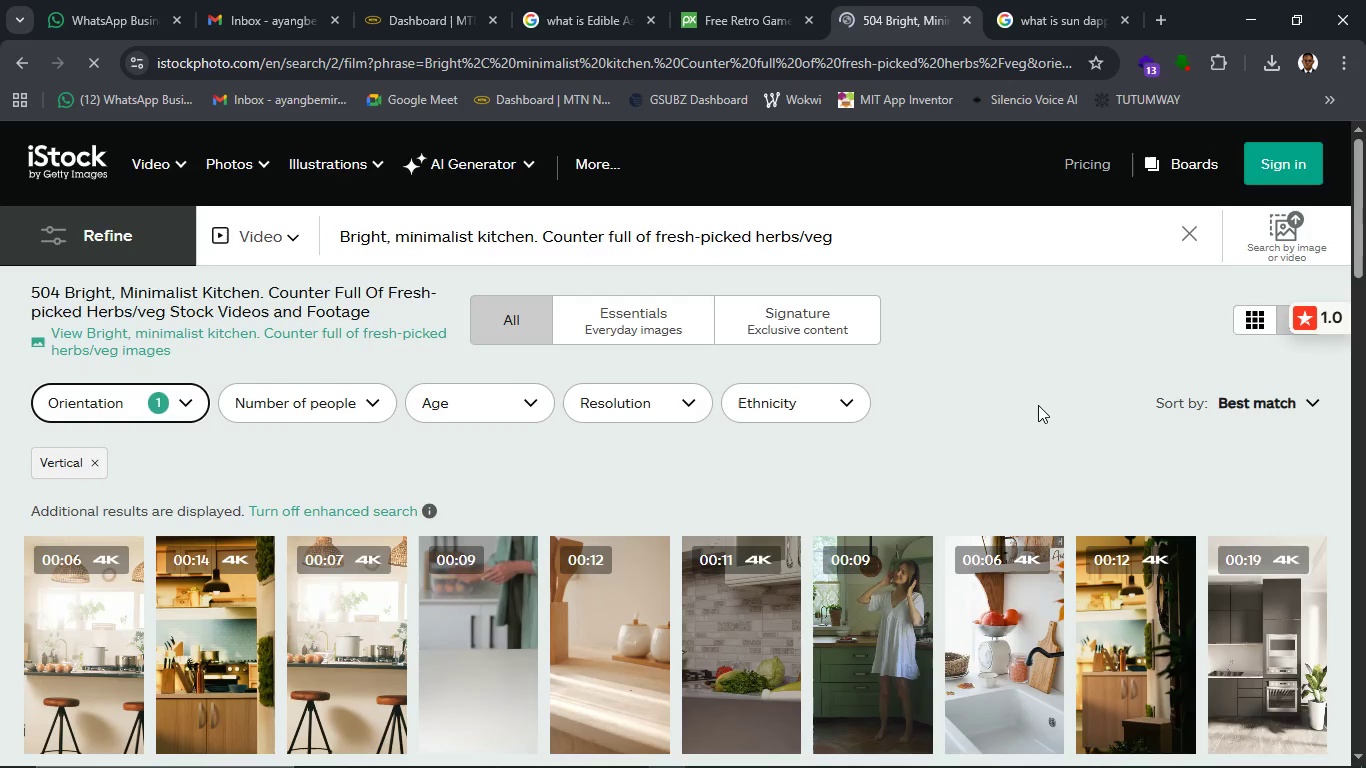 
wait(30.36)
 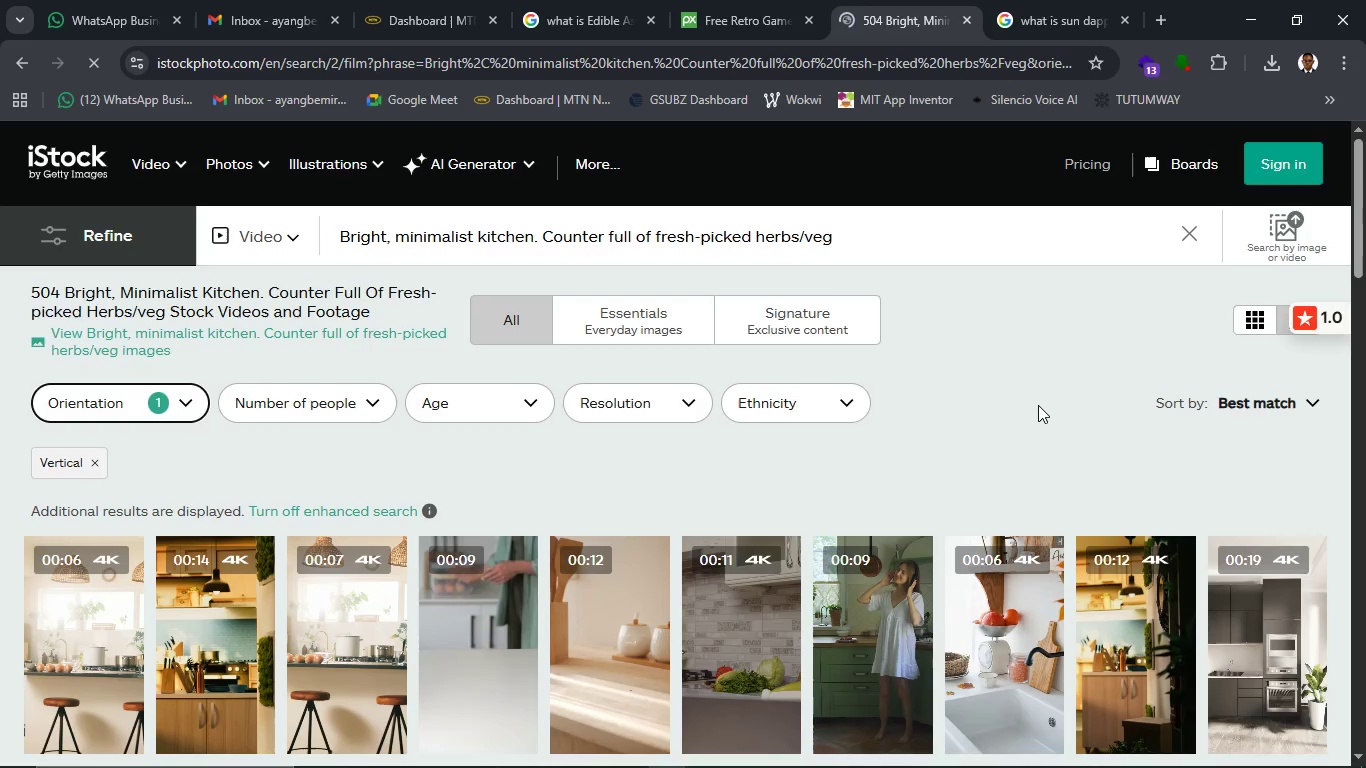 
scroll: coordinate [955, 572], scroll_direction: down, amount: 4.0
 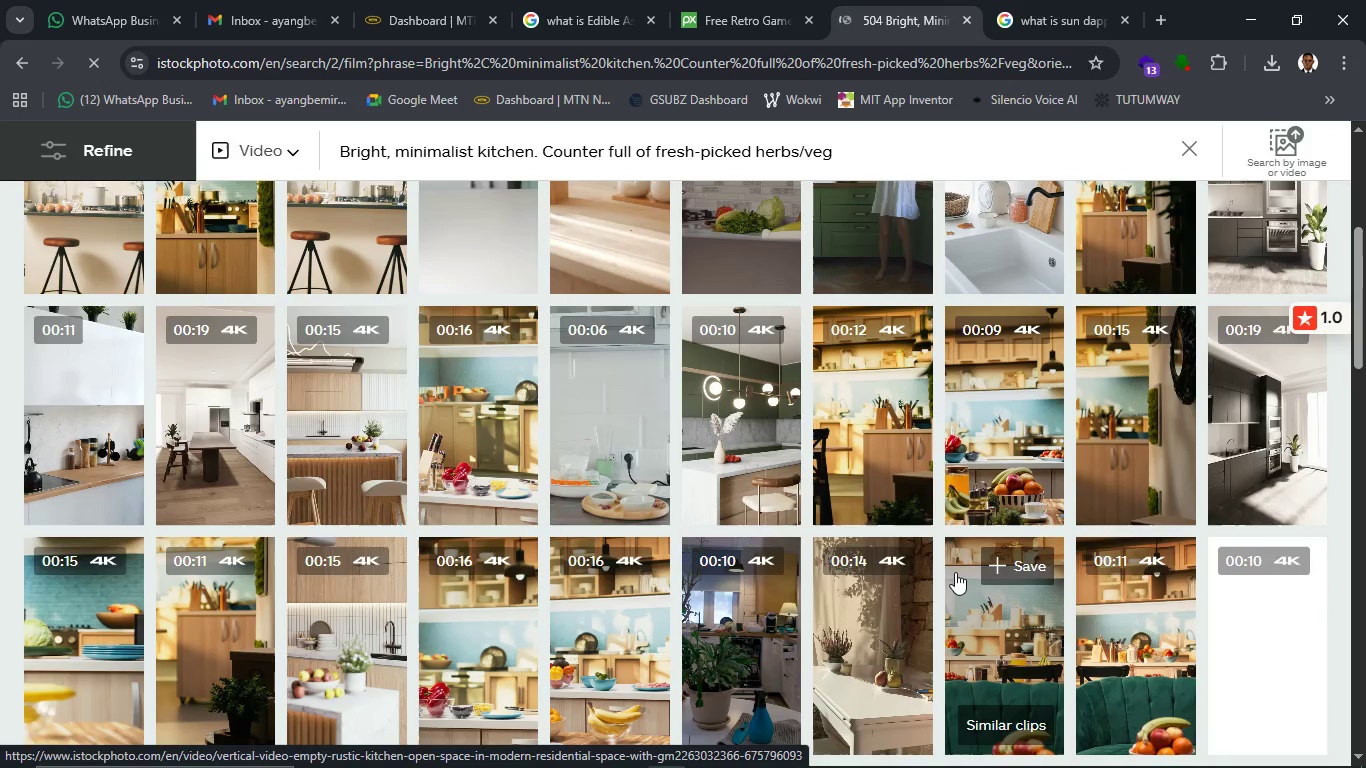 
scroll: coordinate [955, 572], scroll_direction: up, amount: 2.0
 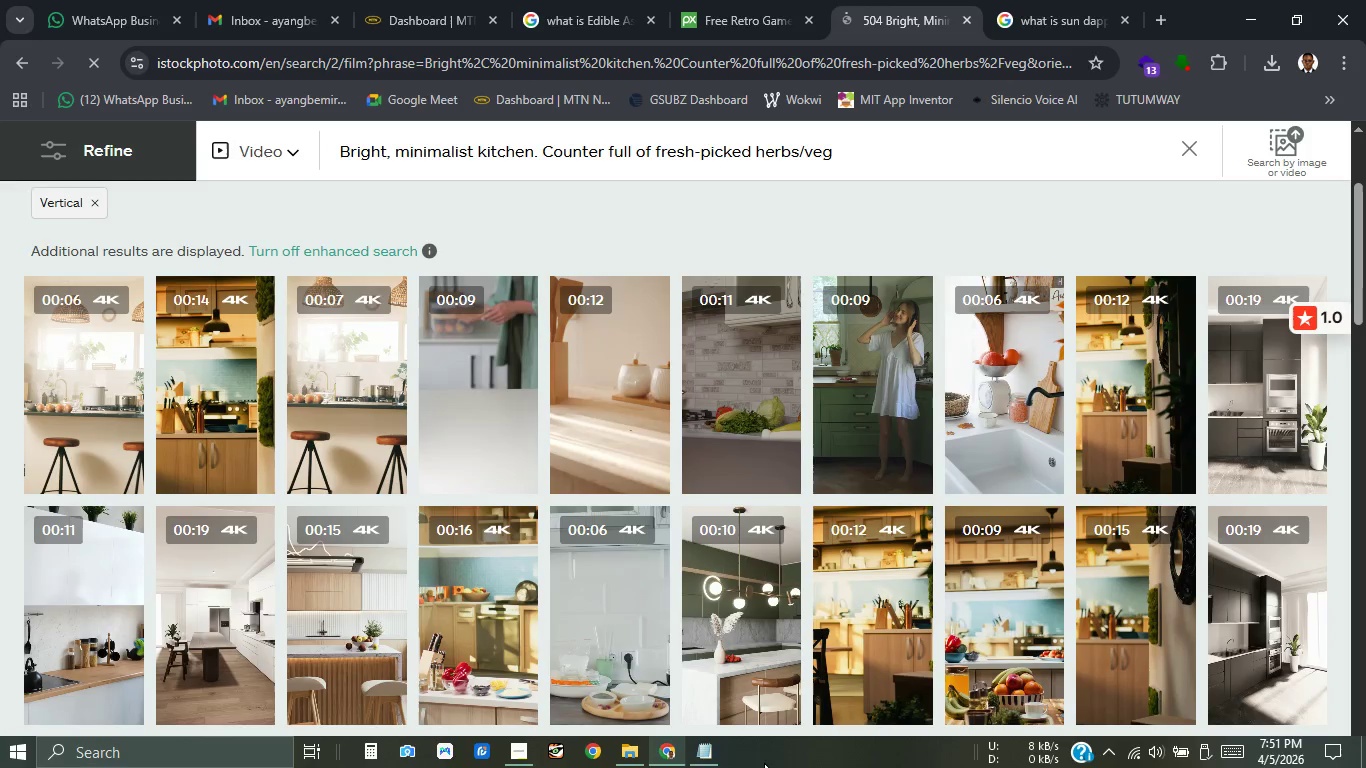 
wait(5.89)
 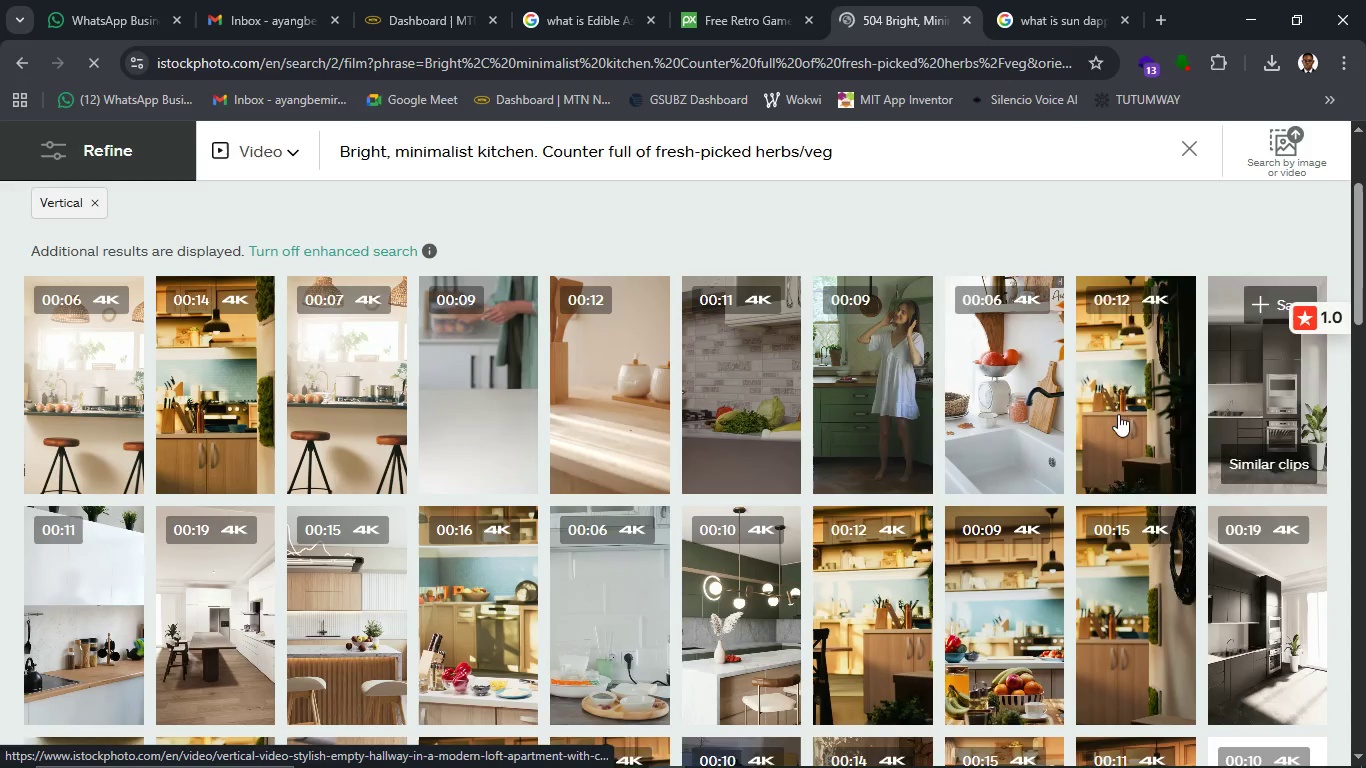 
left_click([529, 758])